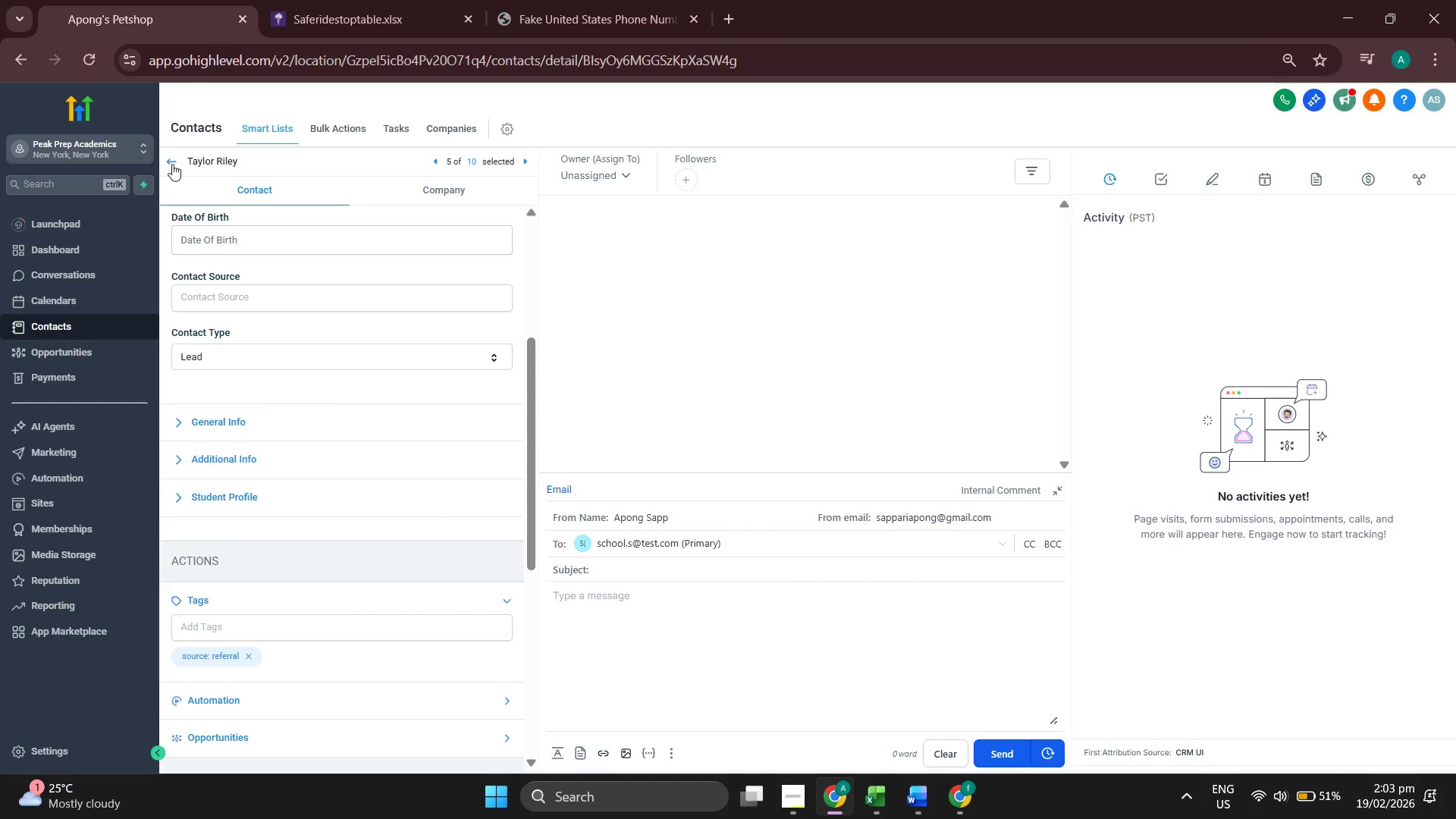 
left_click([172, 164])
 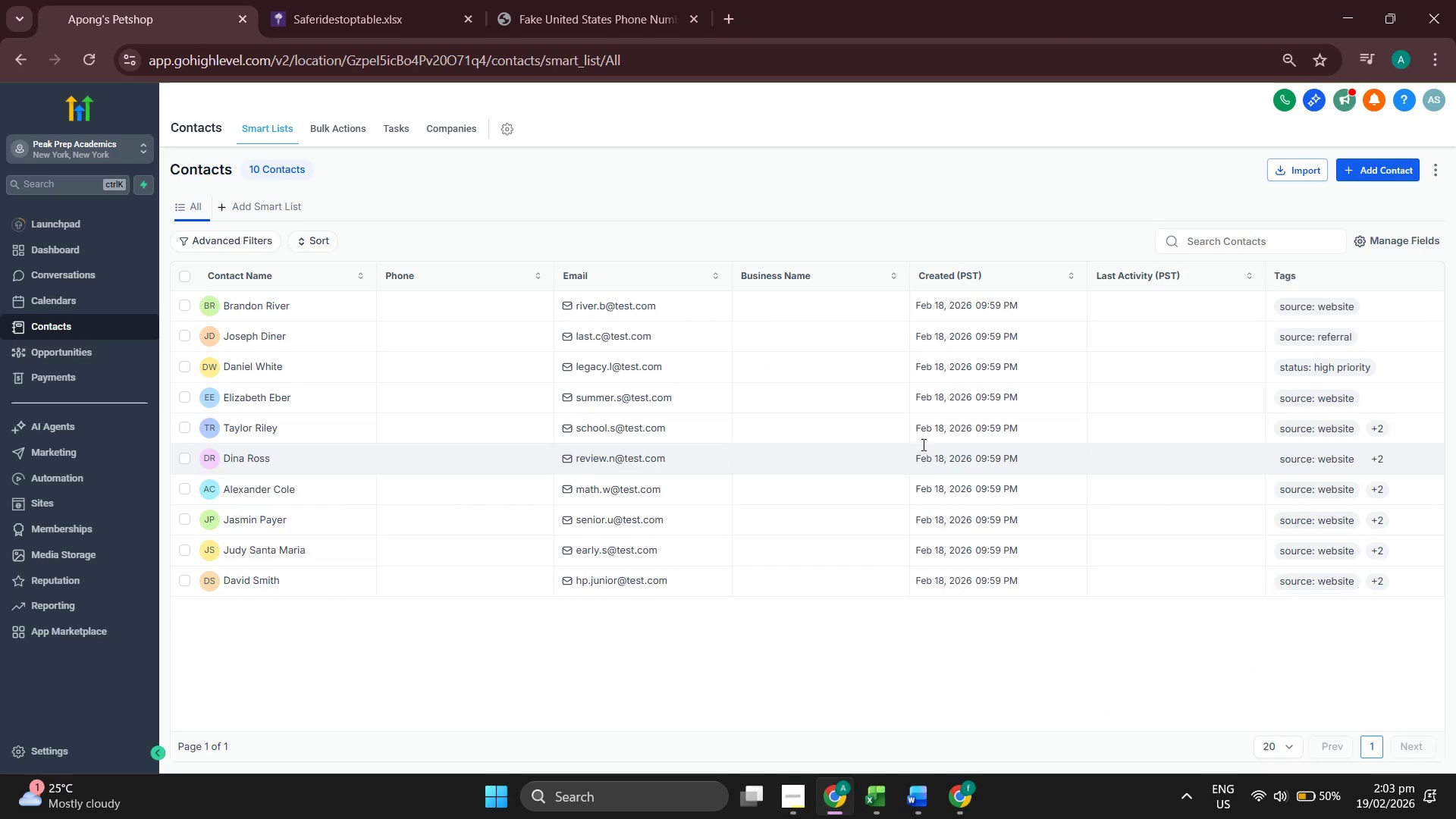 
wait(6.02)
 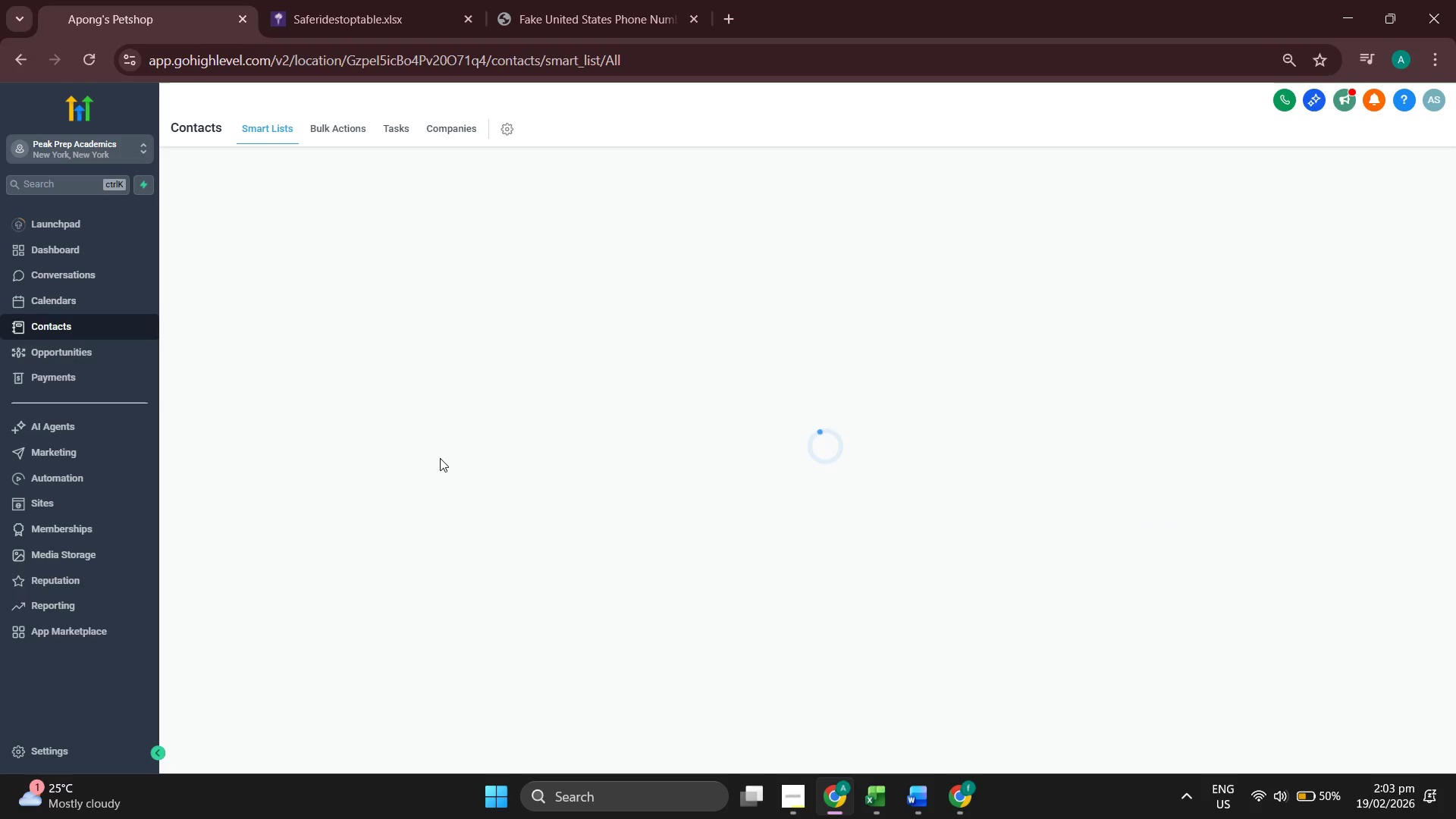 
left_click([280, 431])
 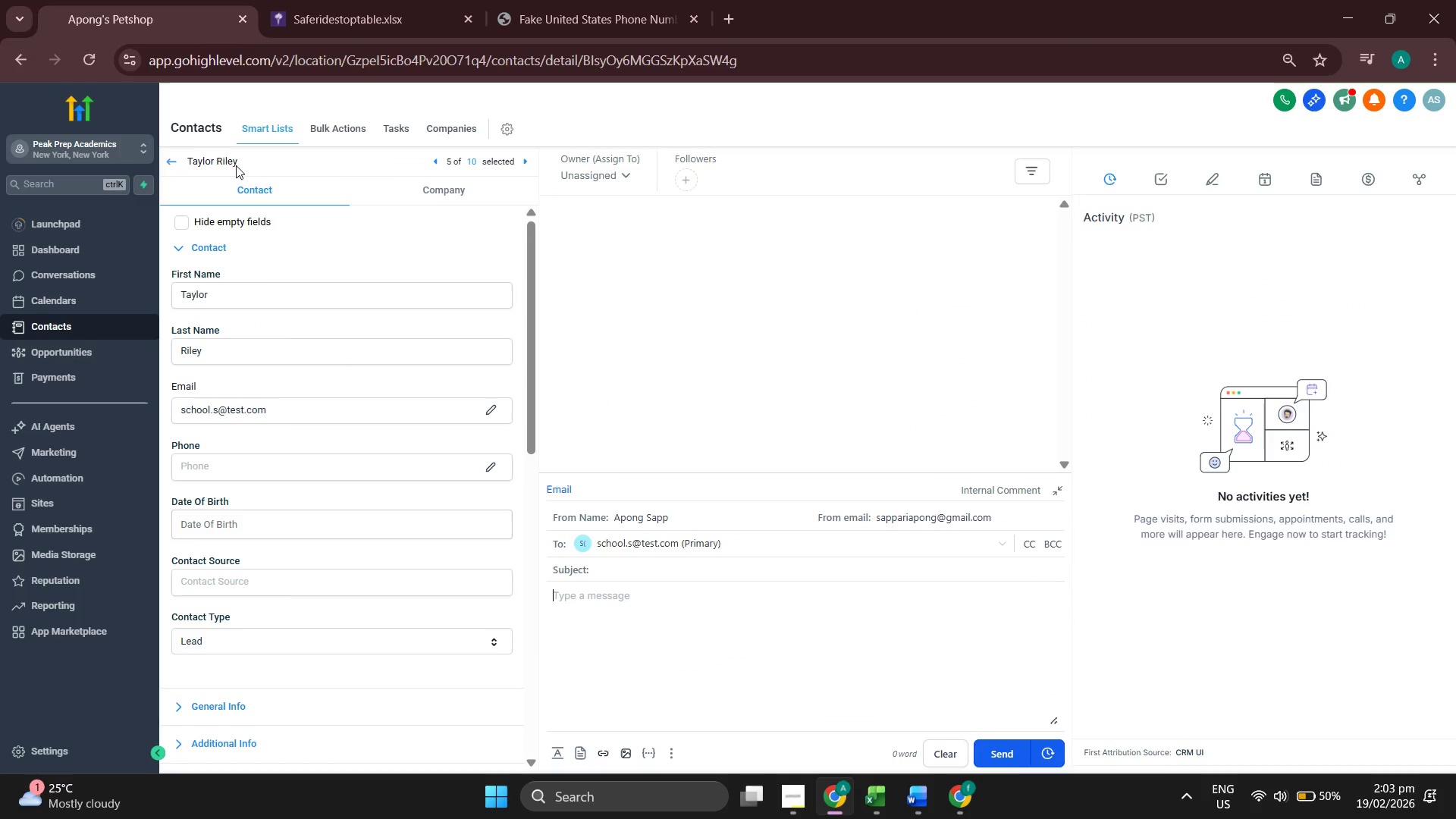 
left_click([174, 168])
 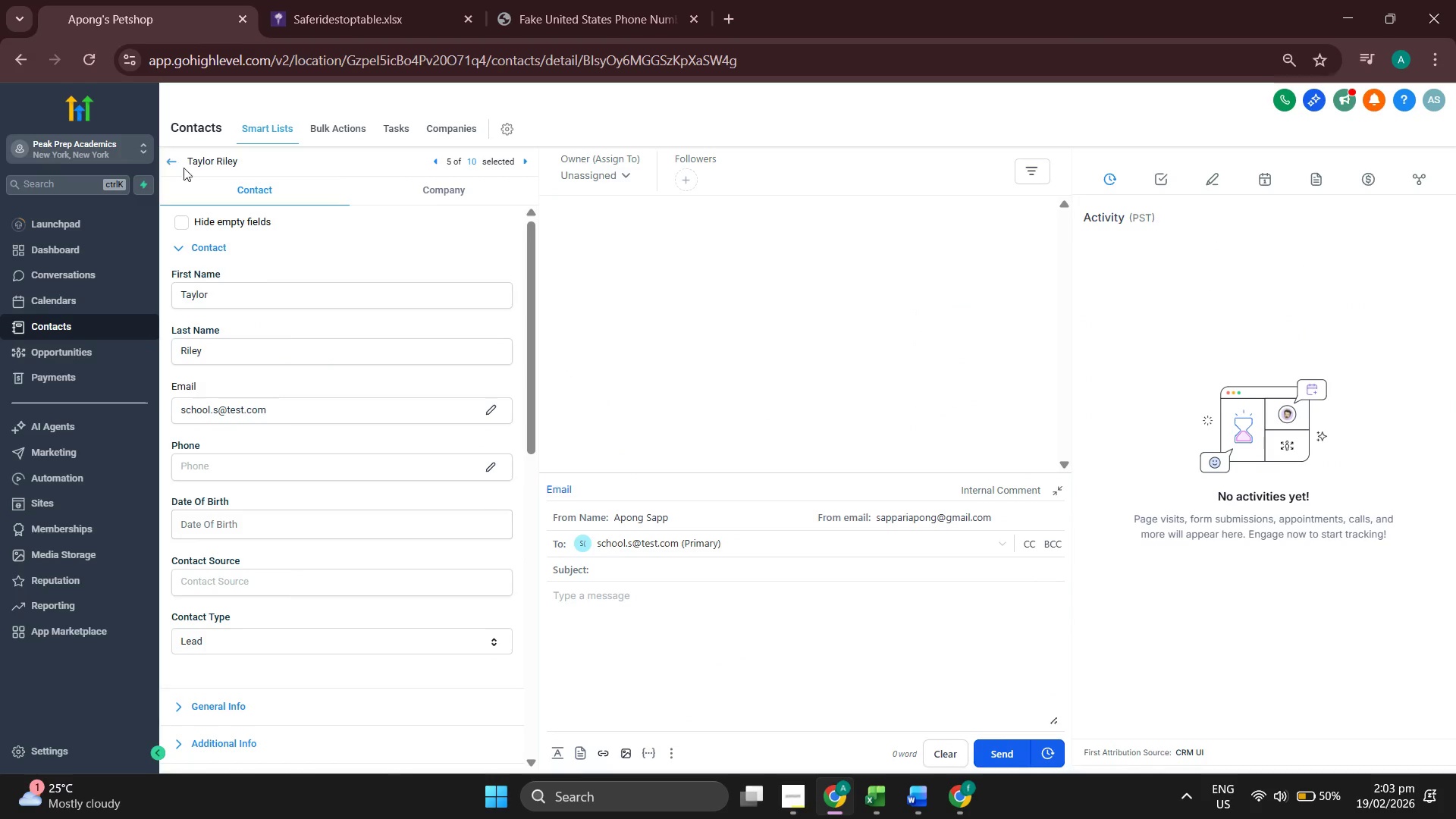 
left_click([175, 160])
 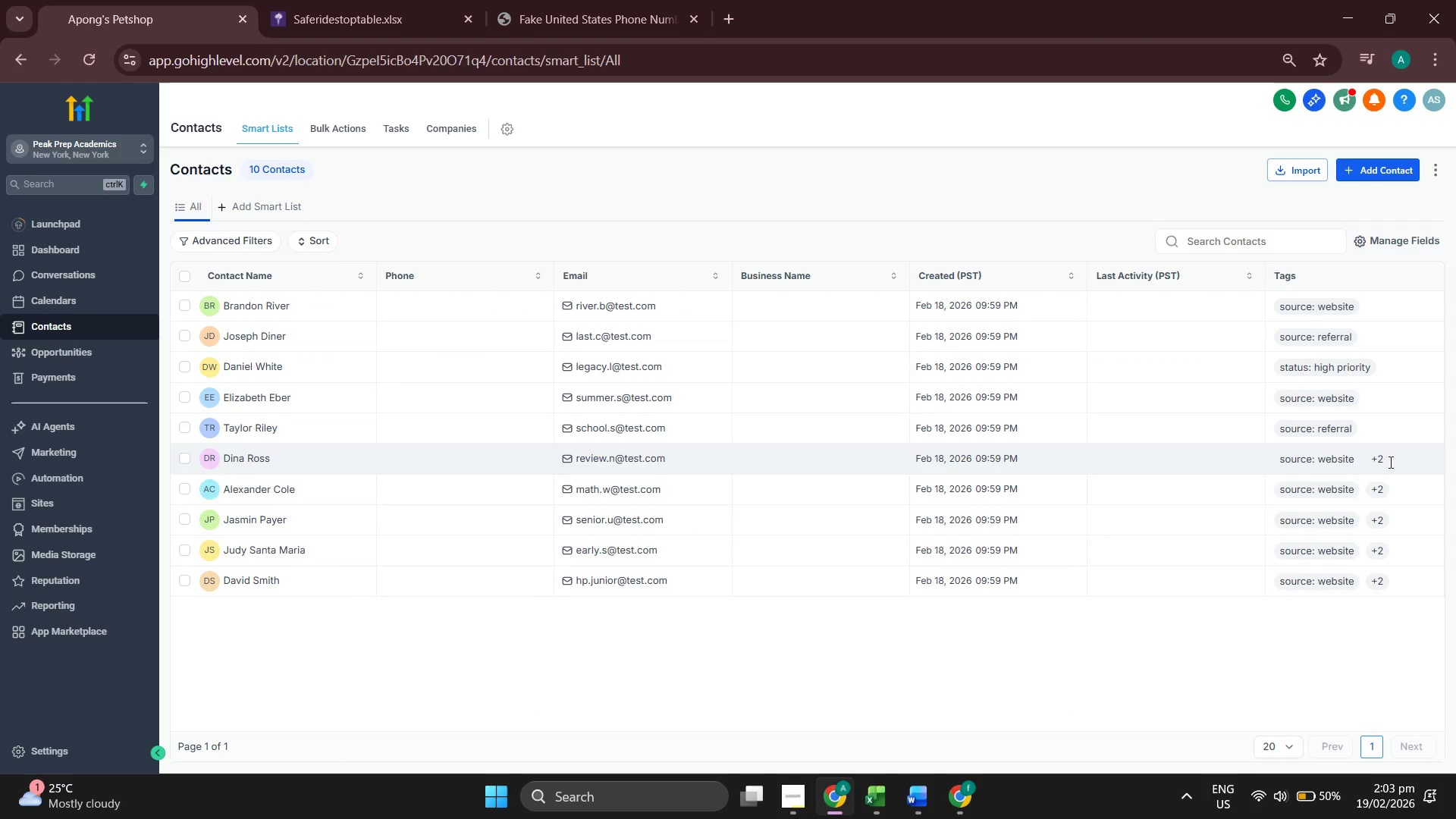 
left_click([300, 456])
 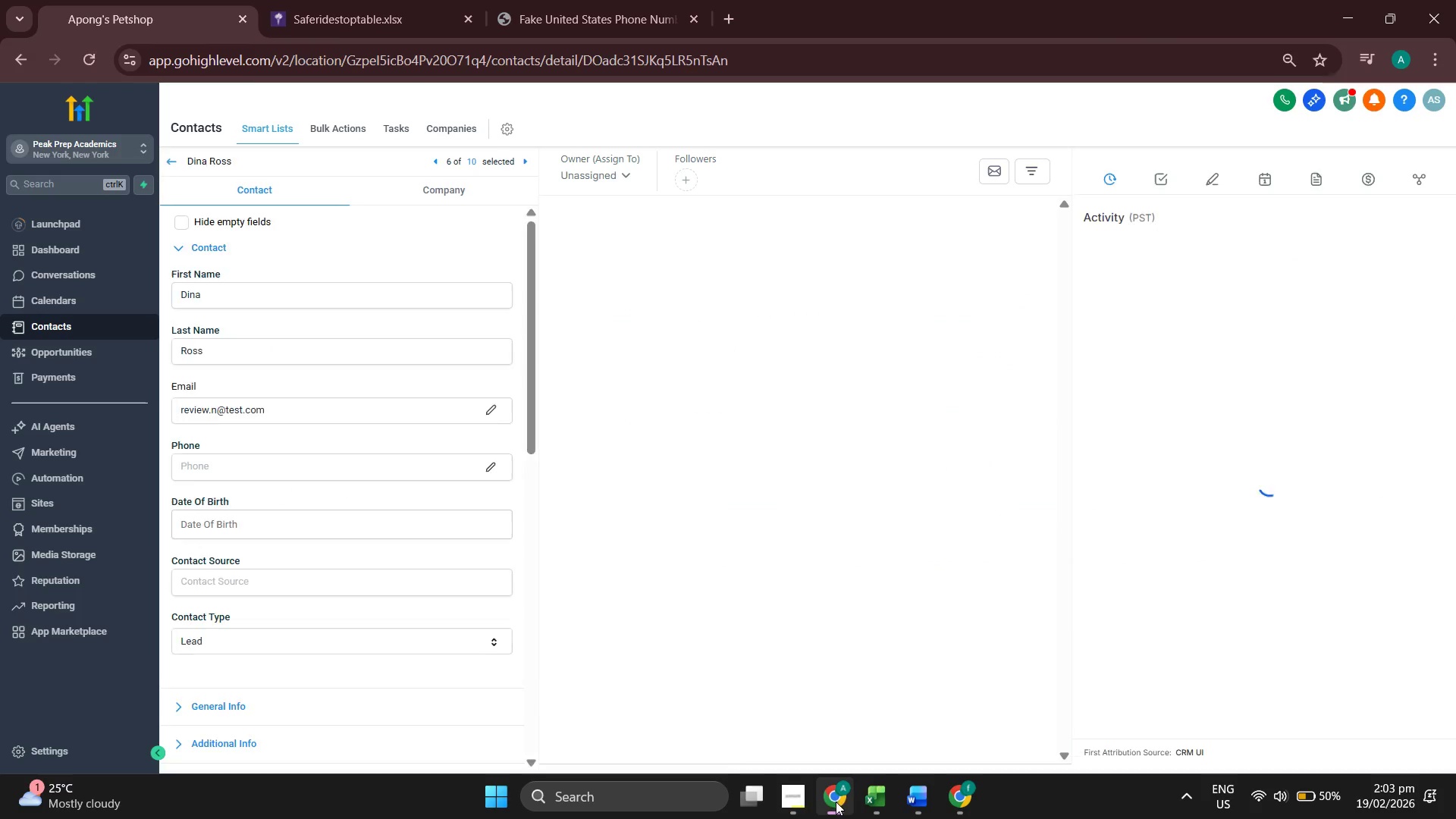 
left_click([855, 799])
 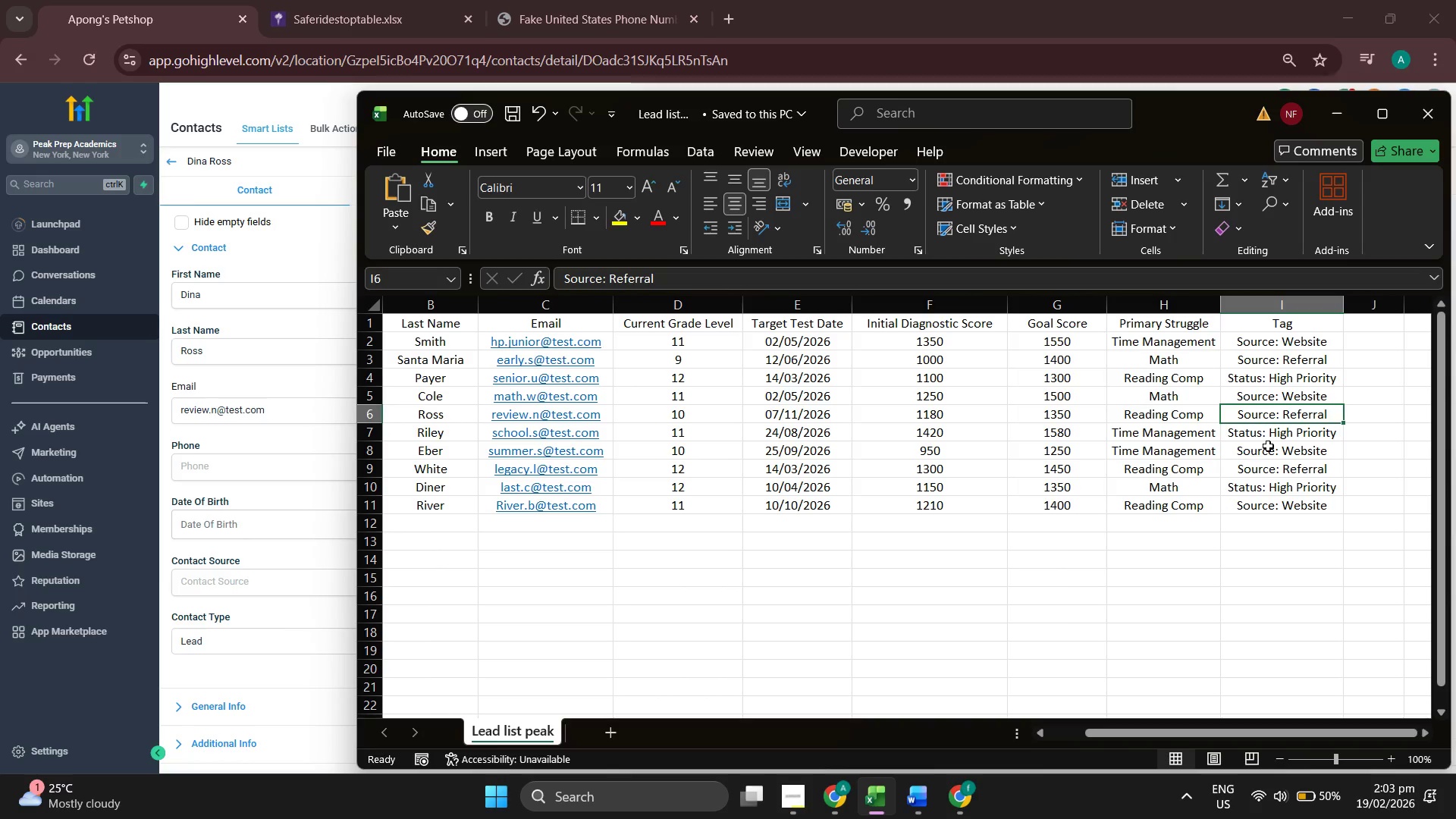 
left_click([1279, 437])
 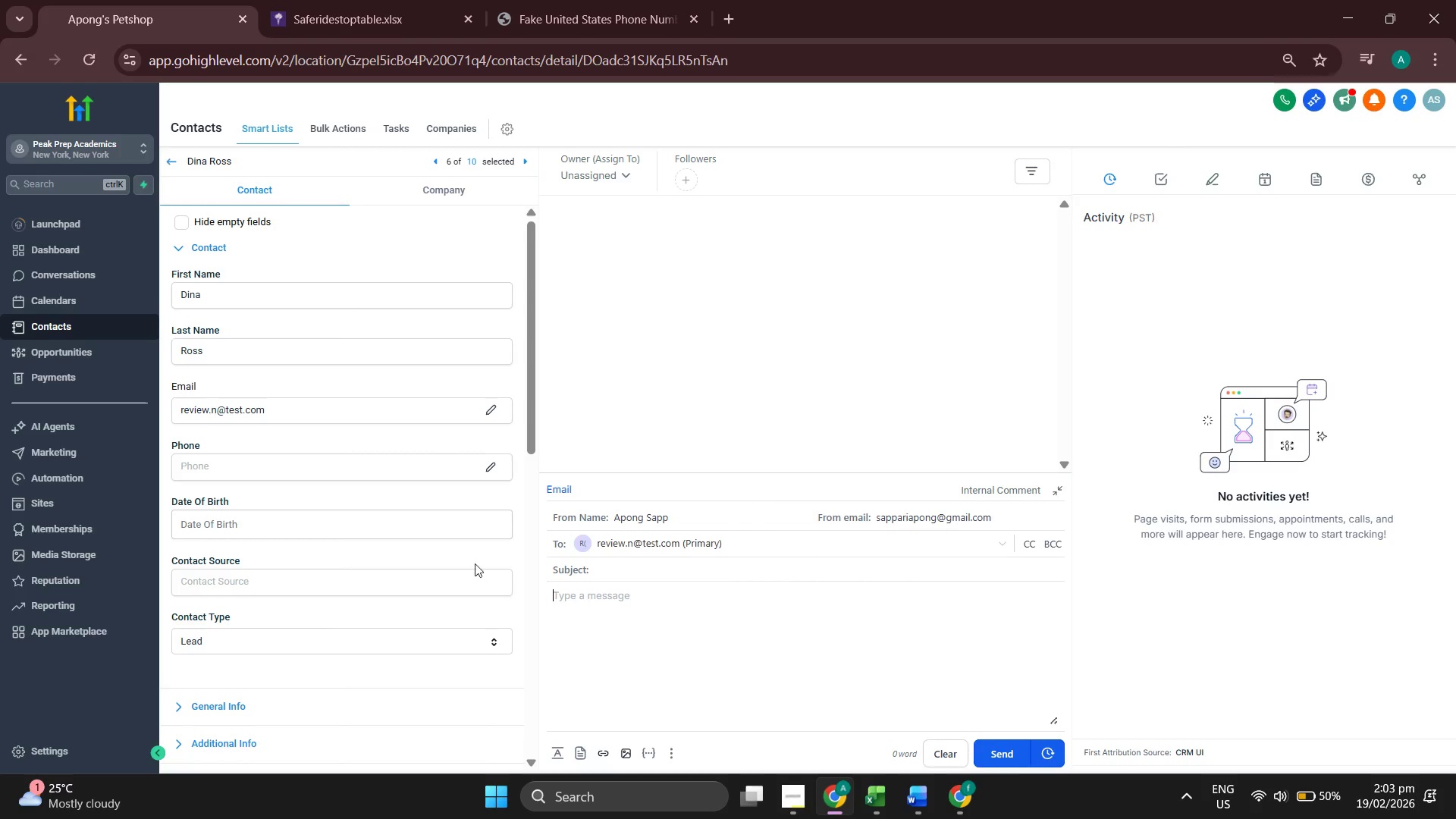 
scroll: coordinate [341, 555], scroll_direction: down, amount: 3.0
 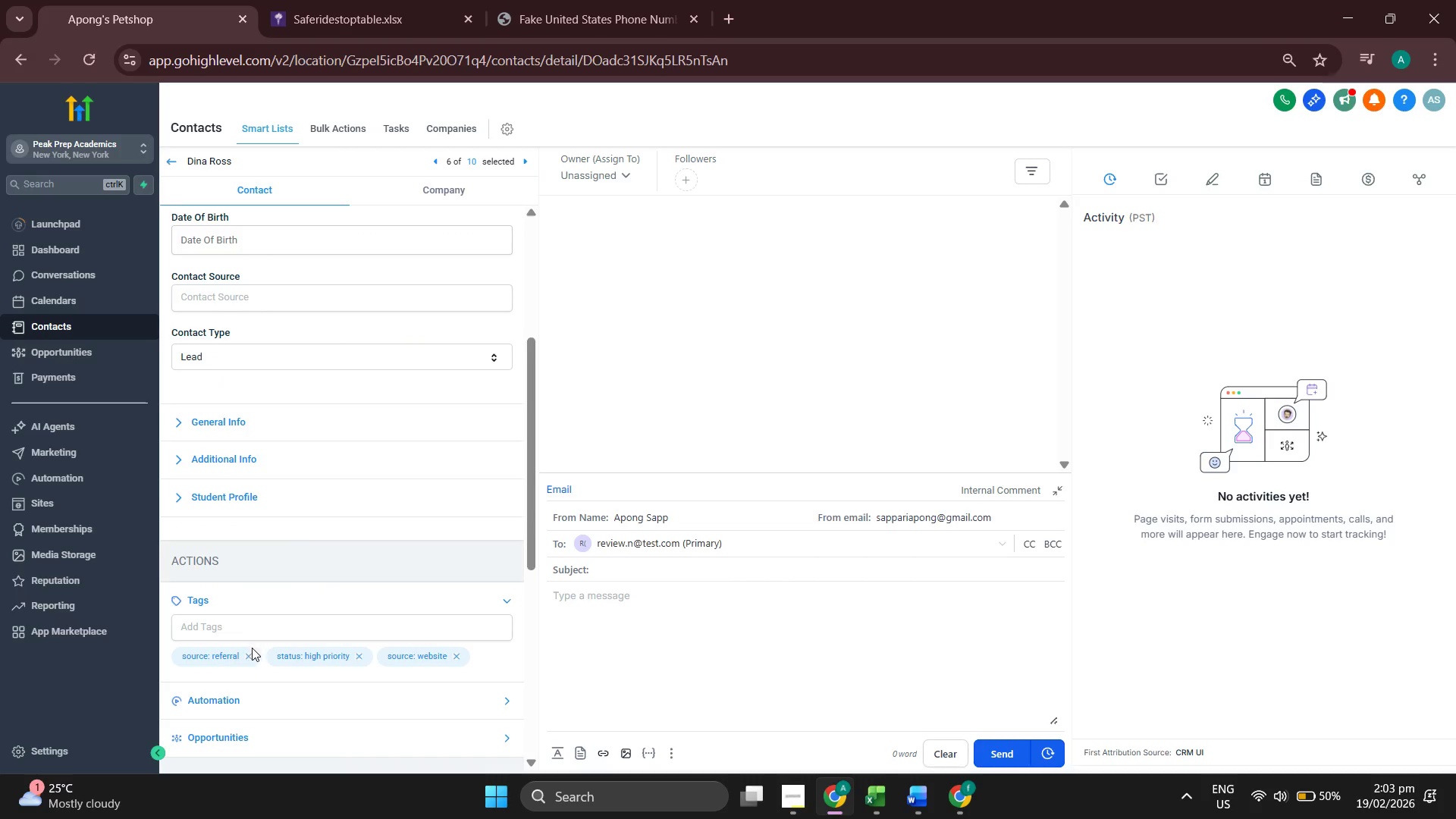 
left_click([246, 653])
 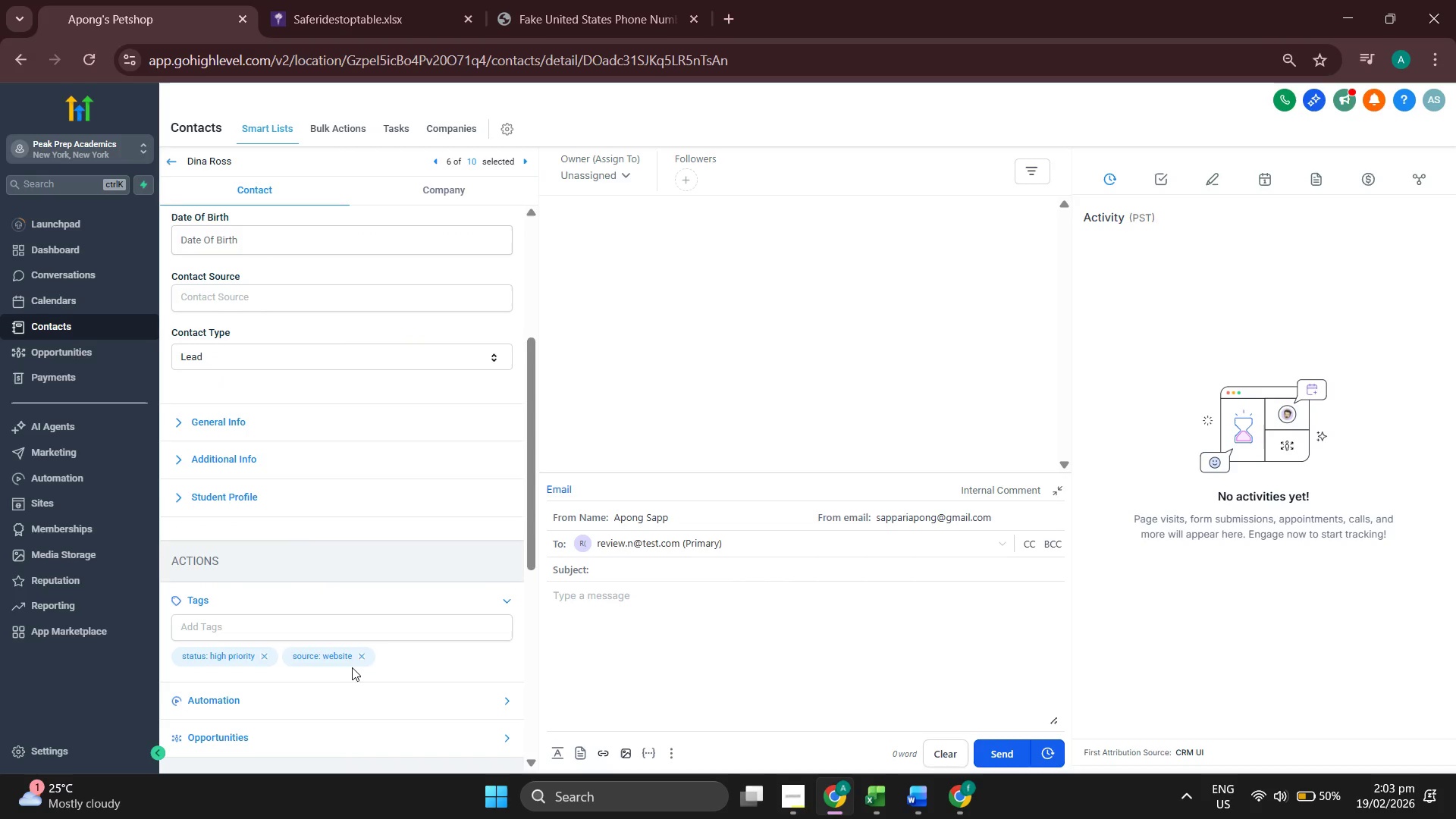 
left_click([364, 653])
 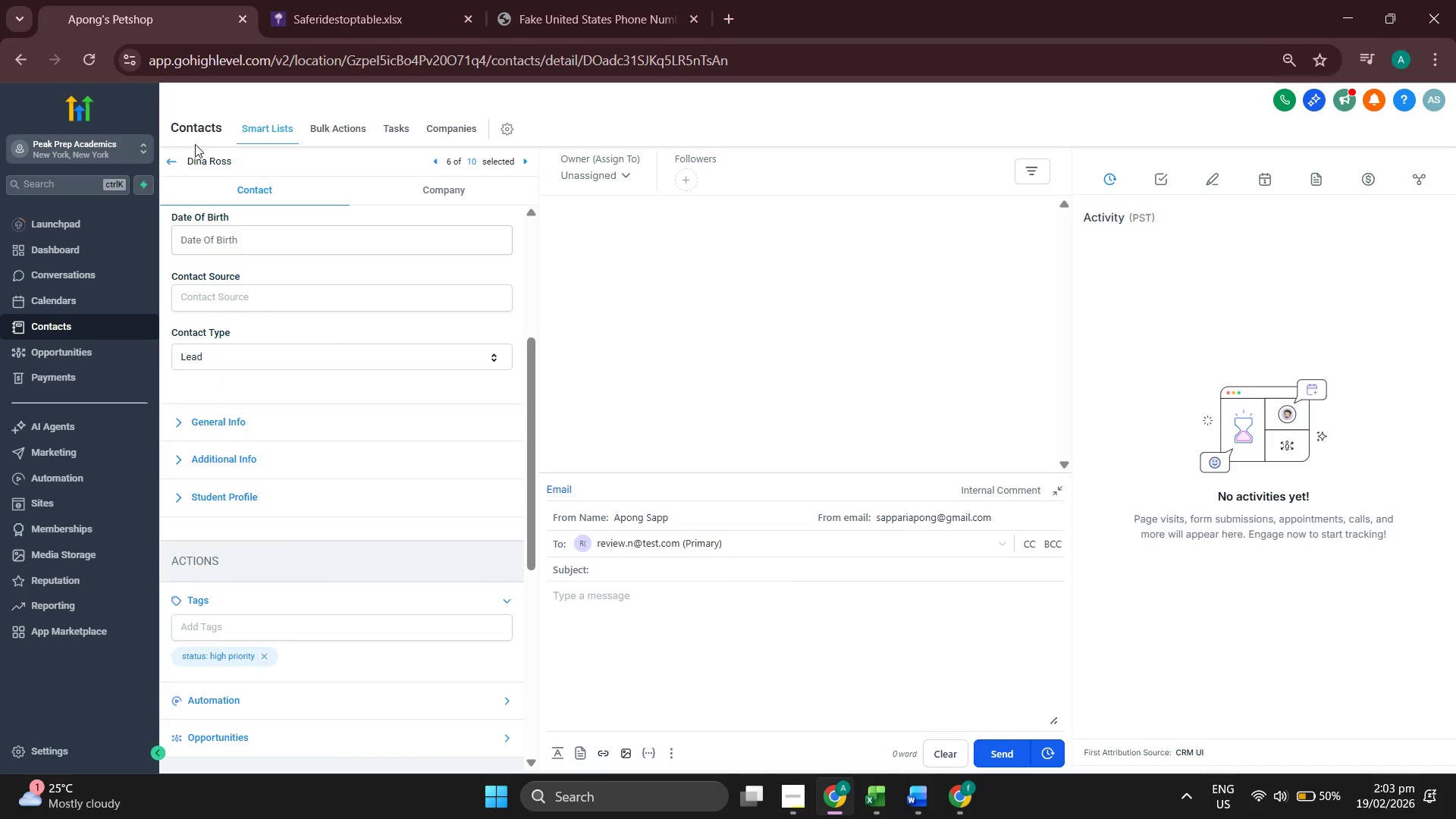 
left_click([167, 160])
 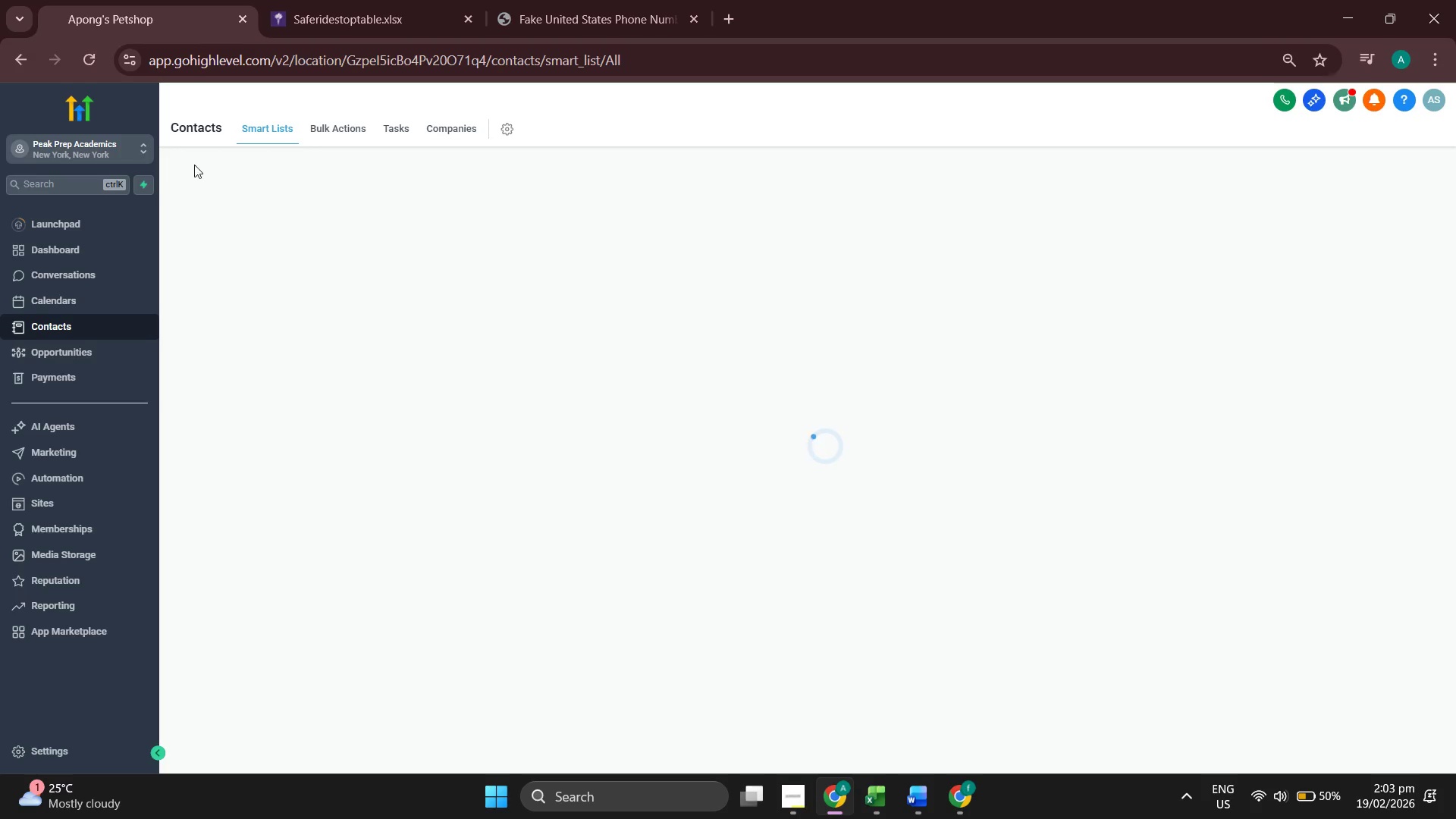 
mouse_move([380, 295])
 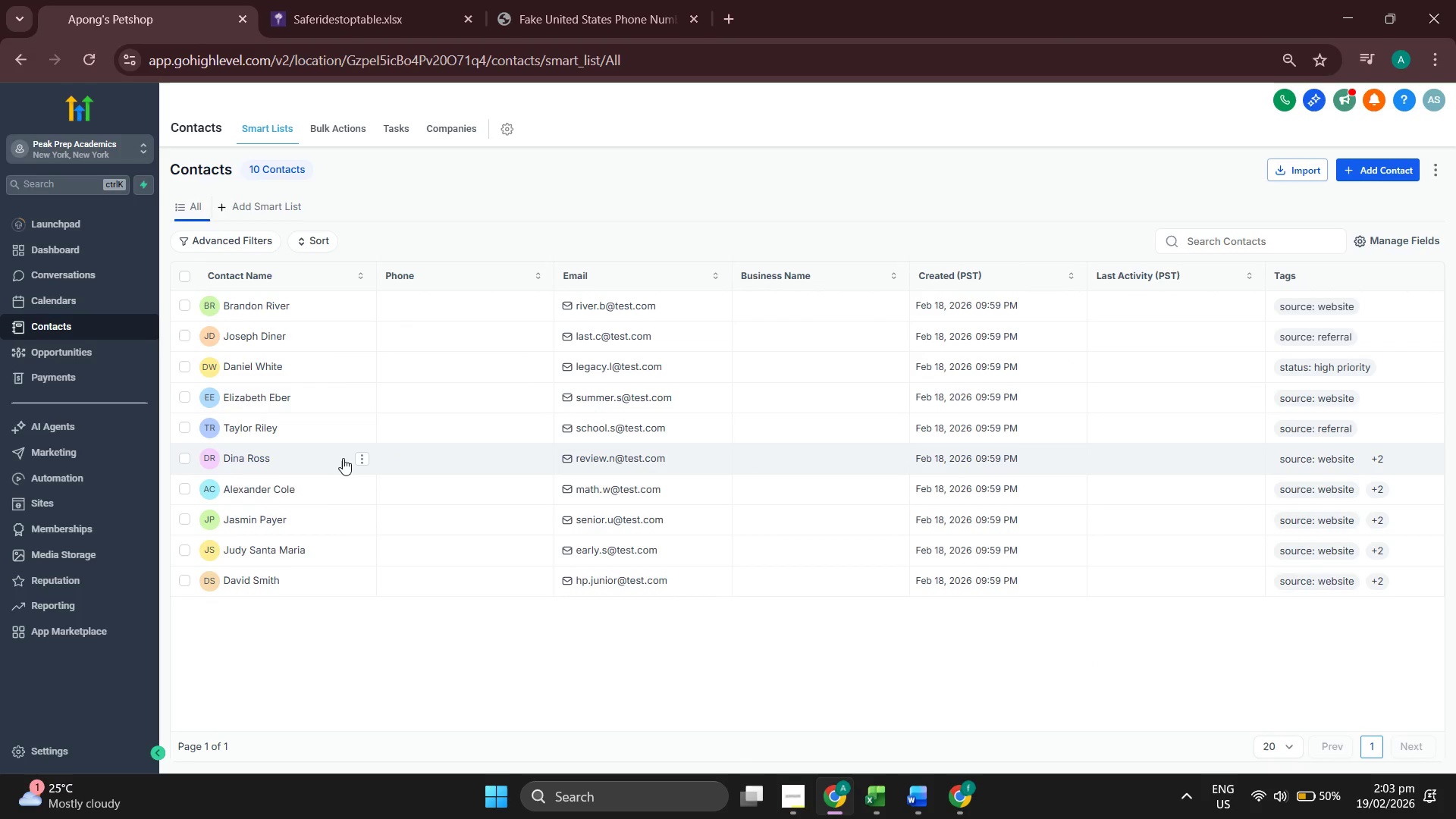 
left_click([288, 460])
 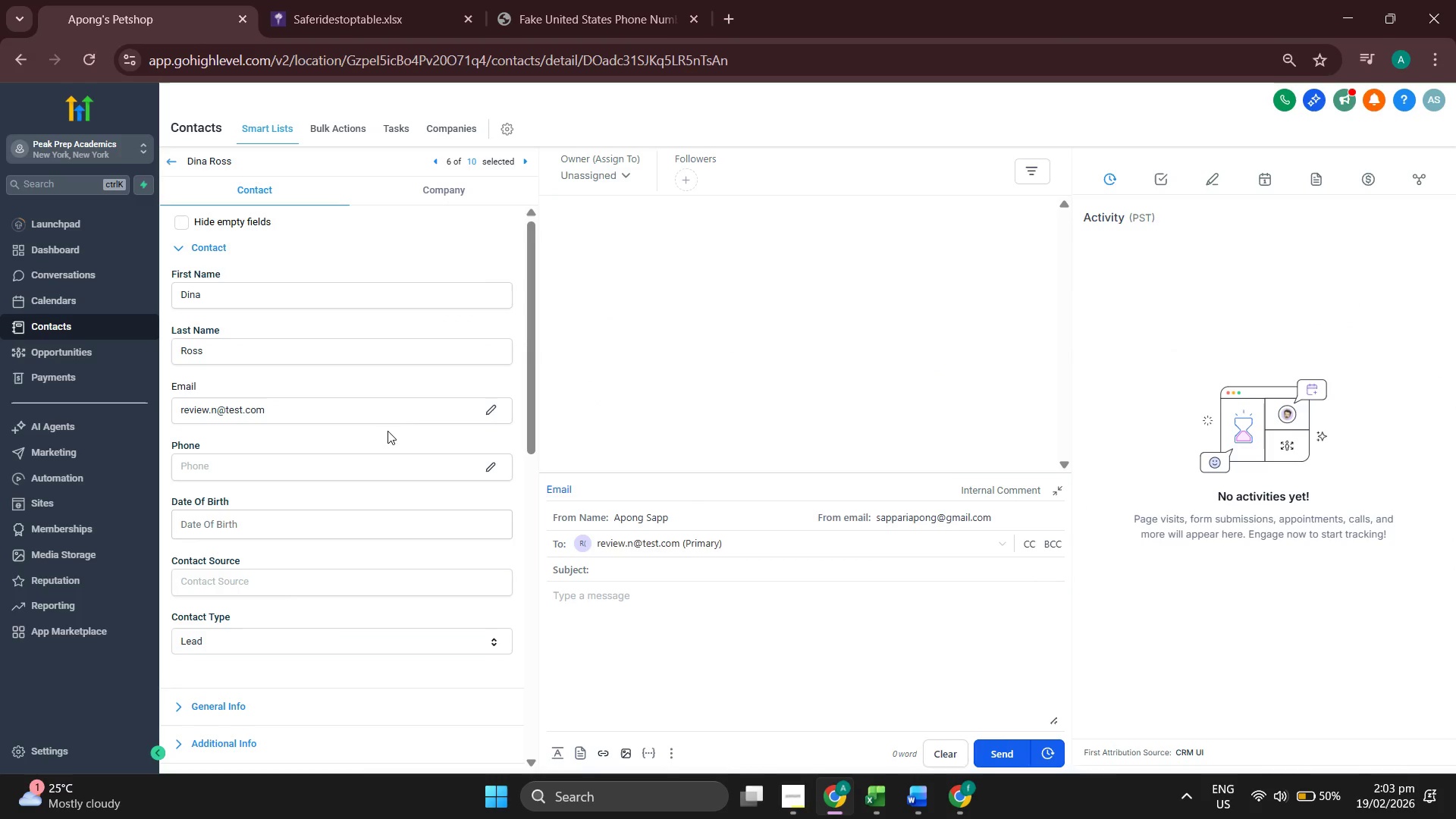 
scroll: coordinate [412, 422], scroll_direction: down, amount: 4.0
 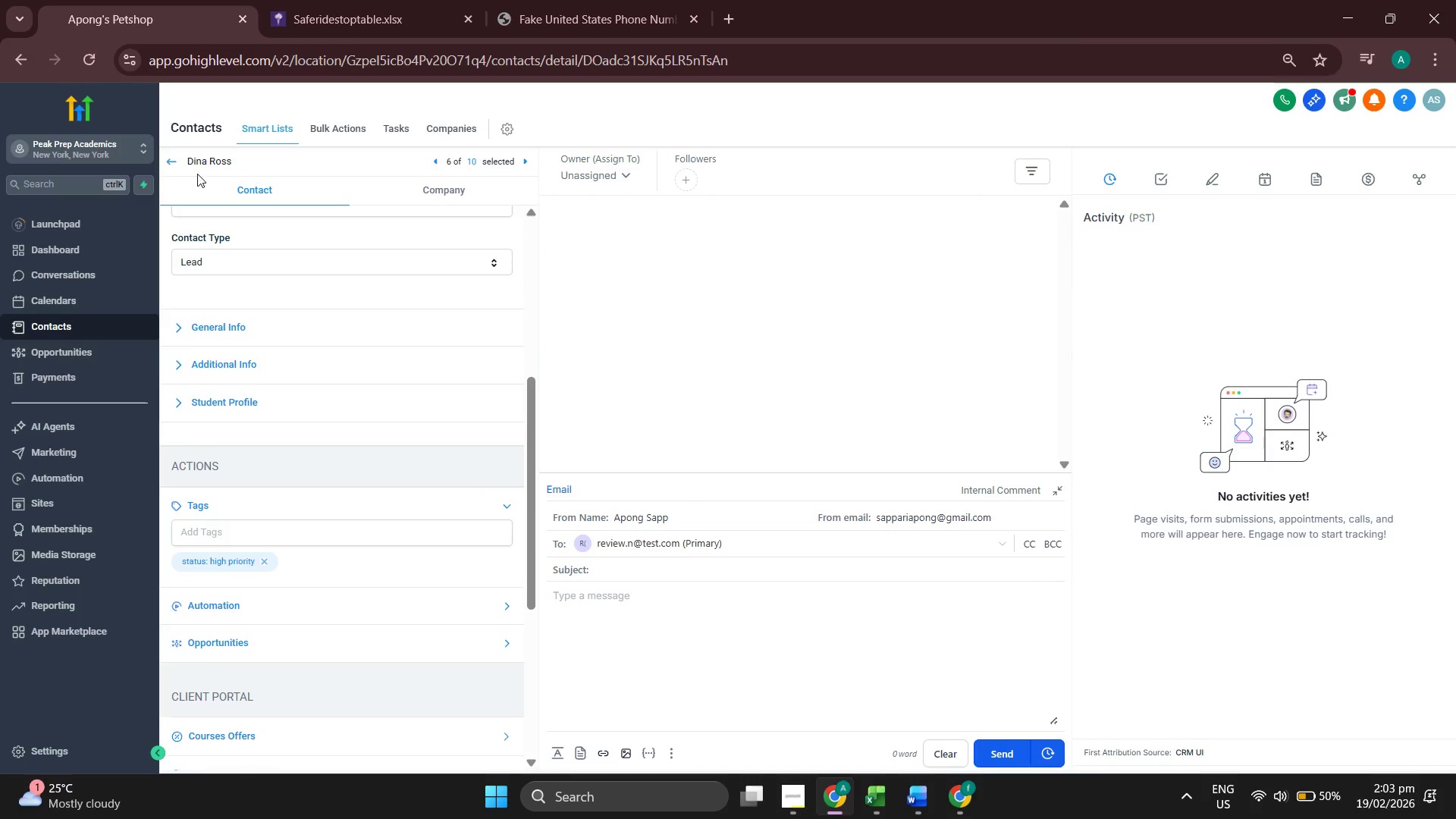 
left_click([166, 153])
 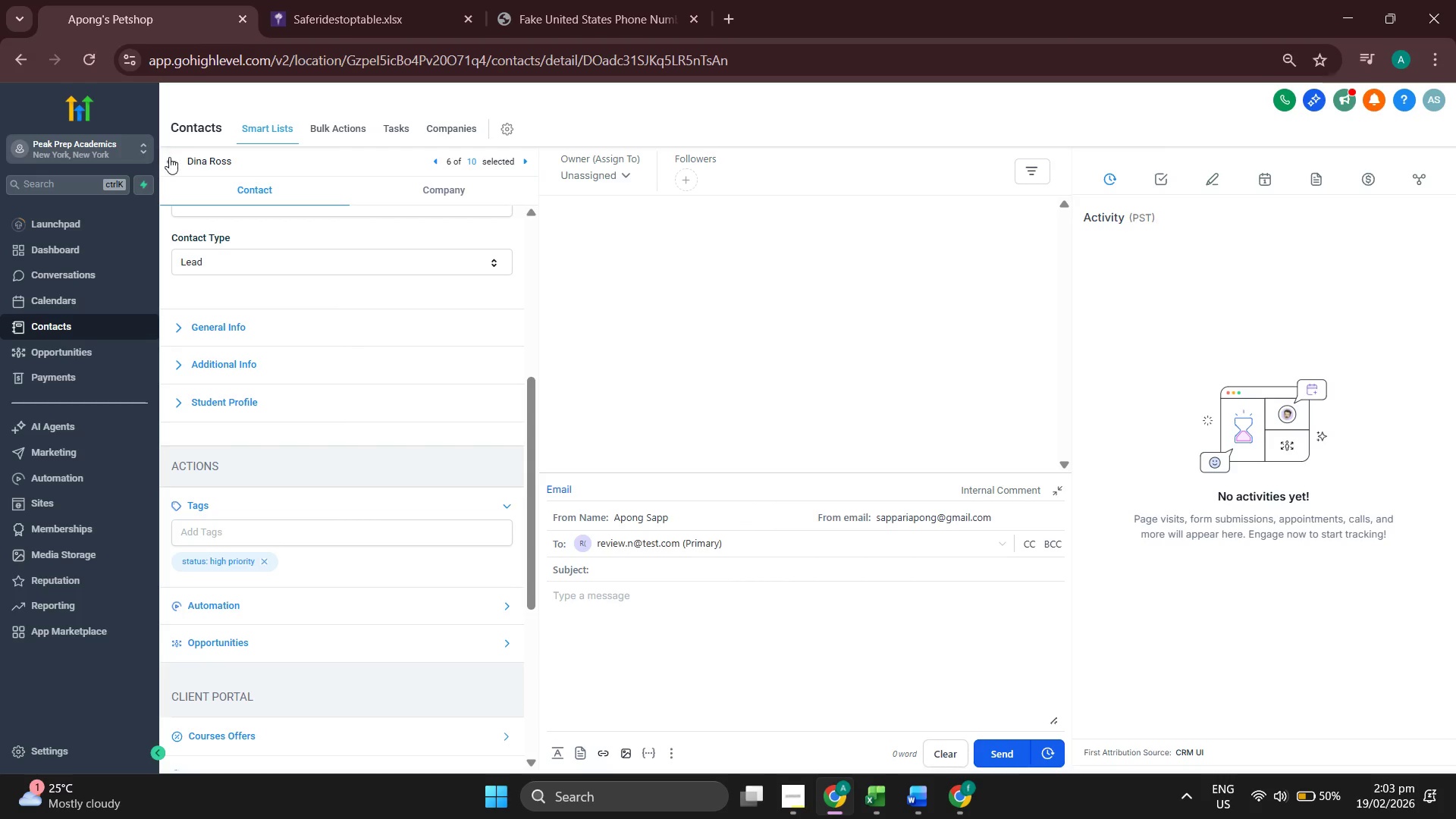 
left_click([169, 158])
 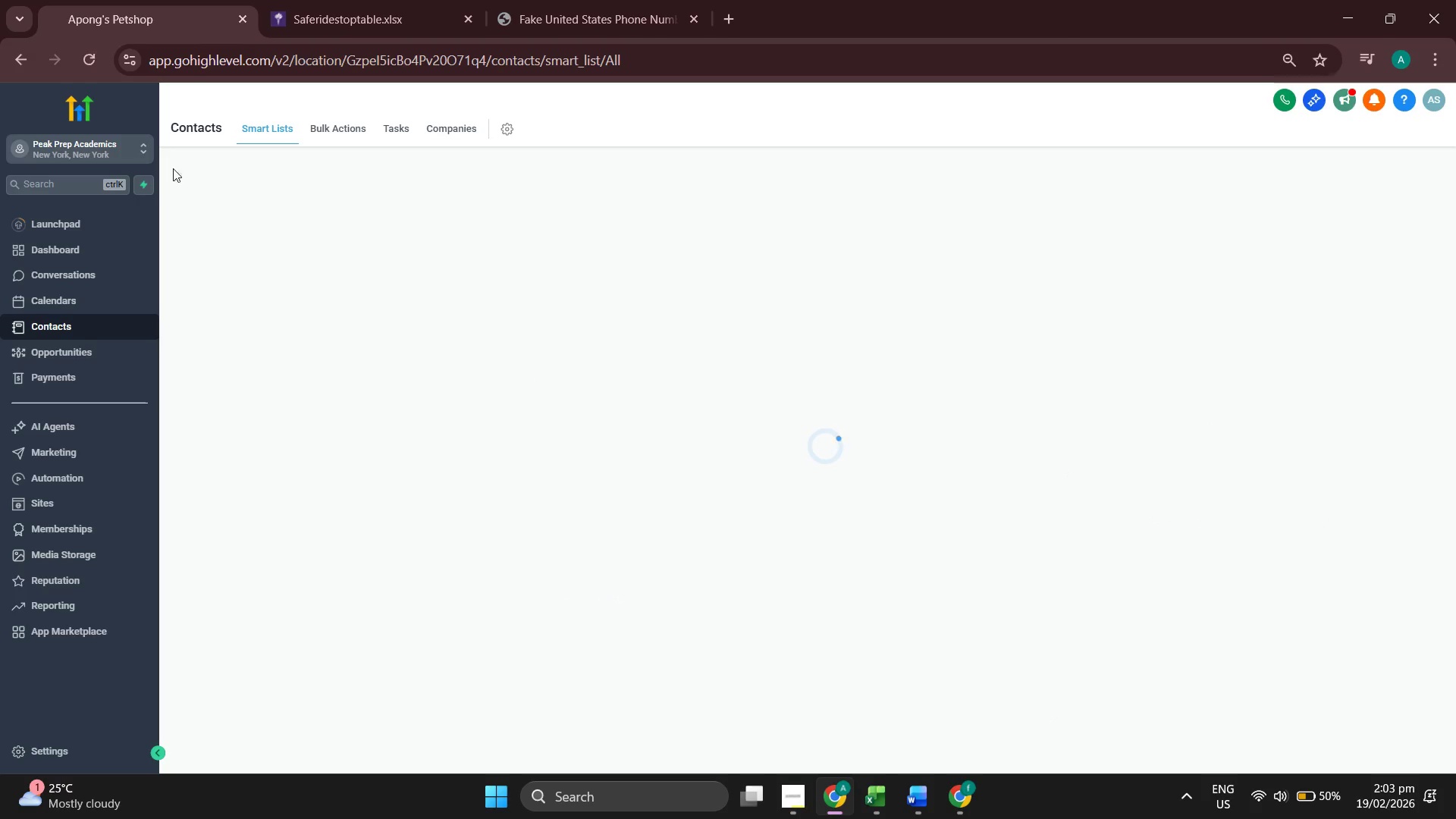 
mouse_move([338, 326])
 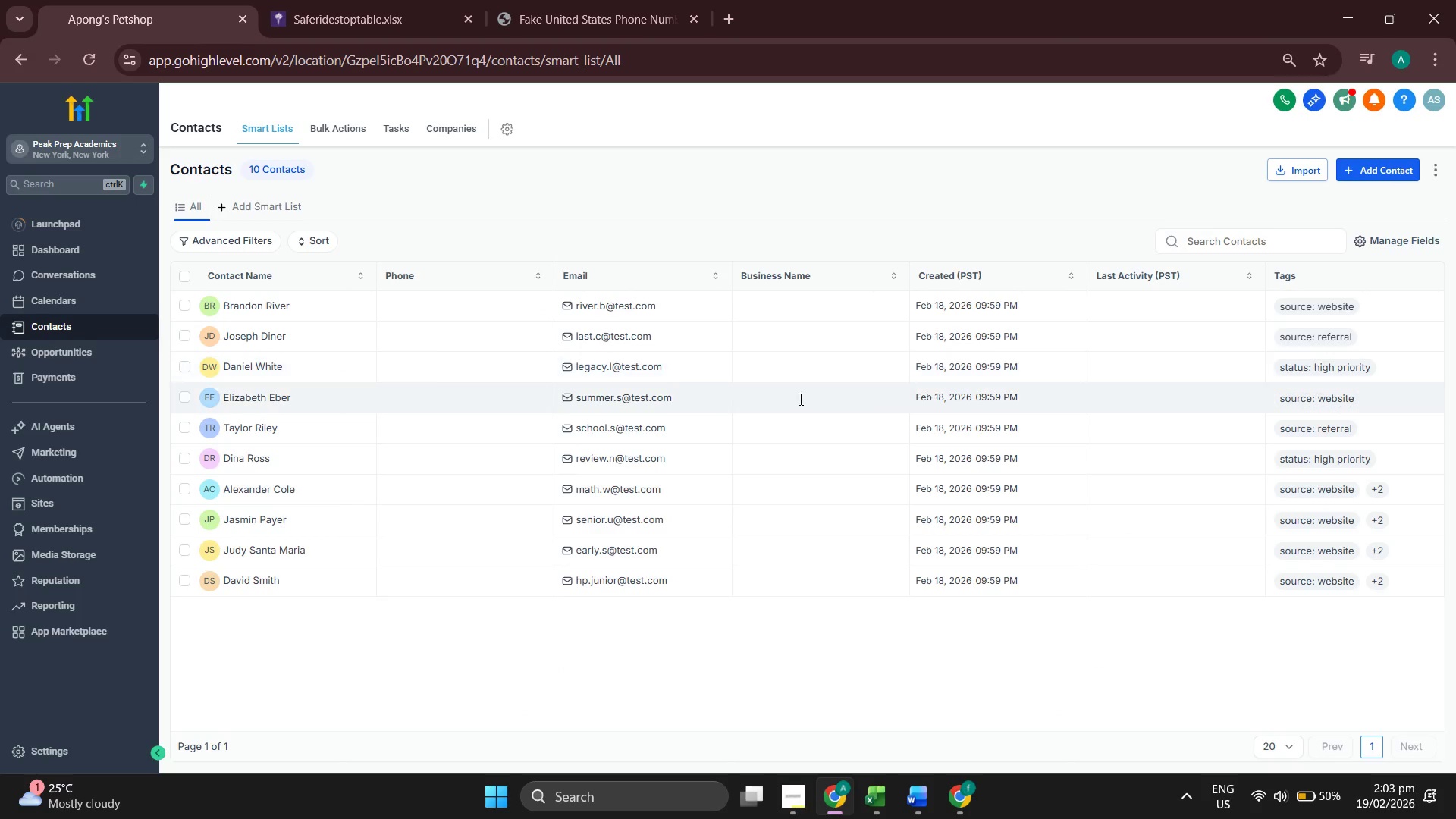 
left_click([247, 495])
 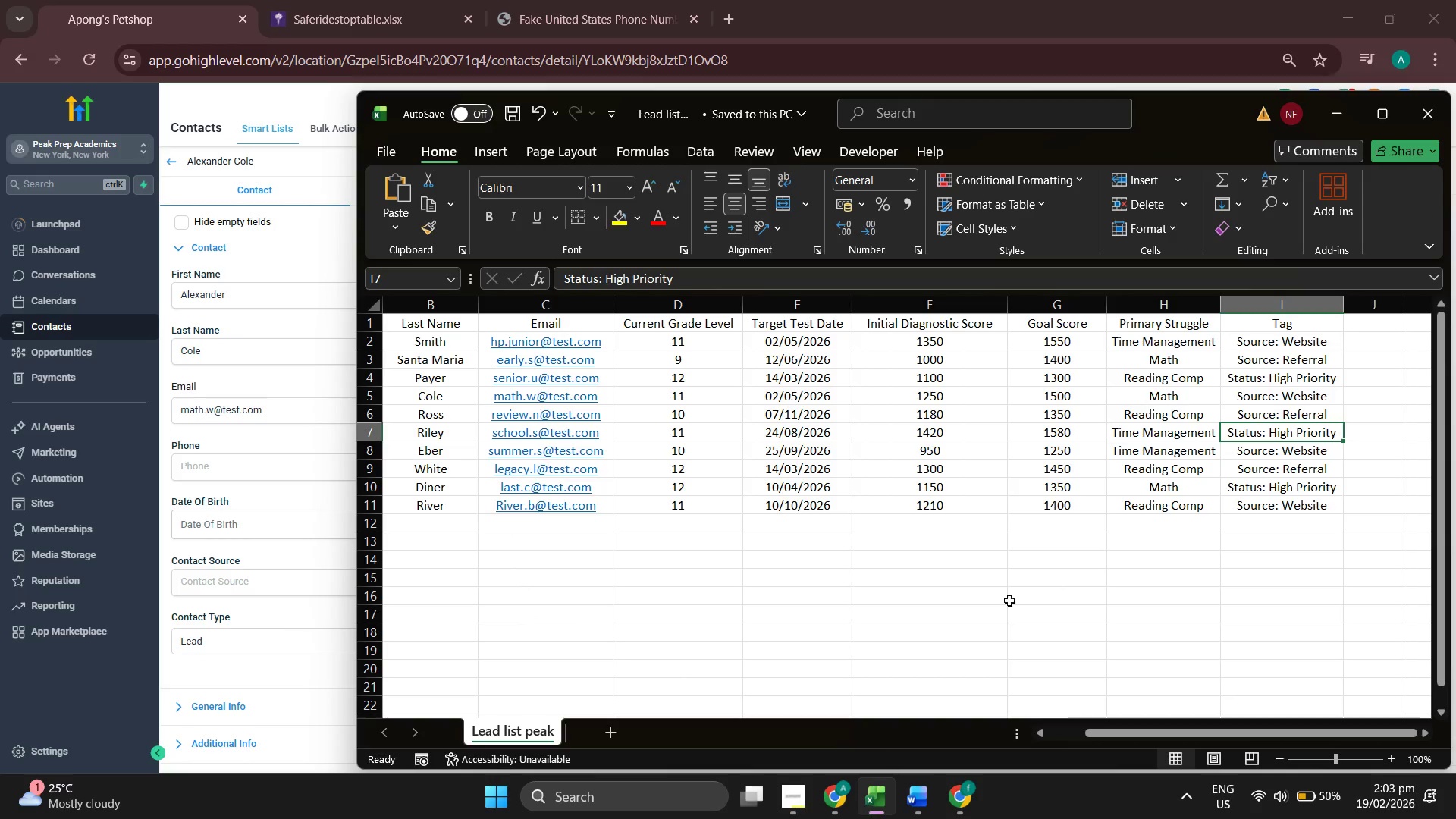 
left_click([1275, 456])
 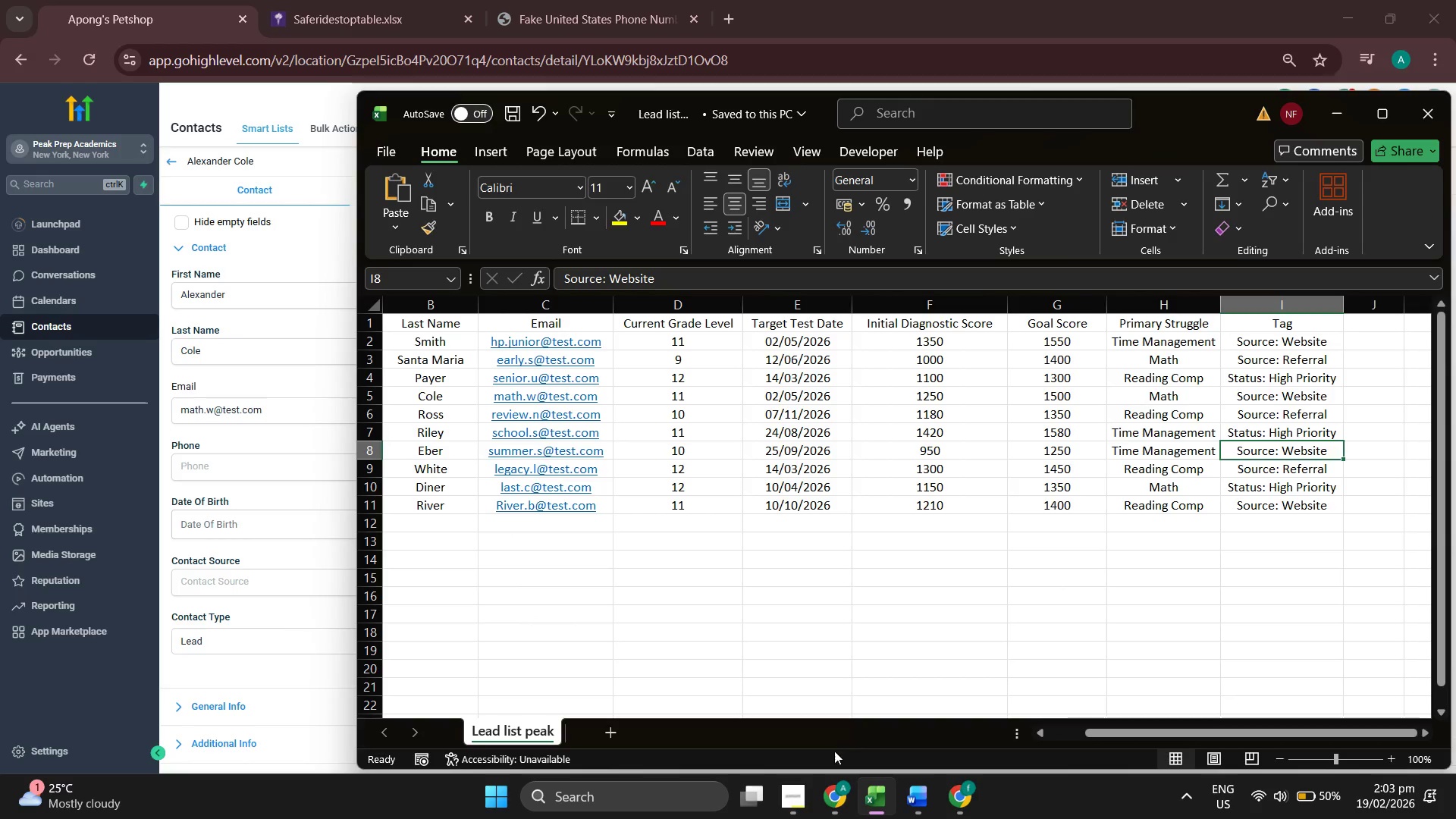 
left_click([832, 786])
 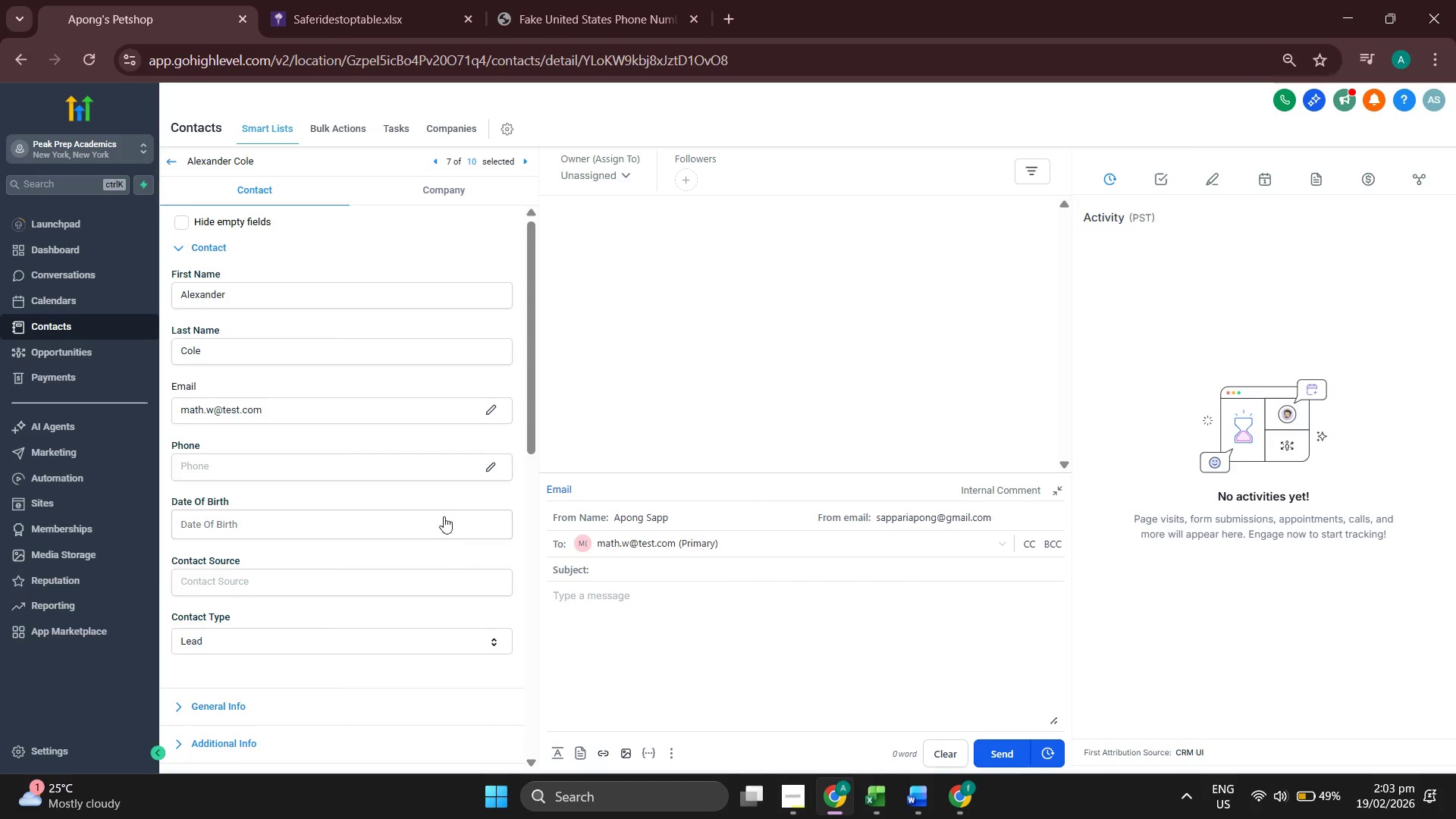 
scroll: coordinate [425, 492], scroll_direction: down, amount: 4.0
 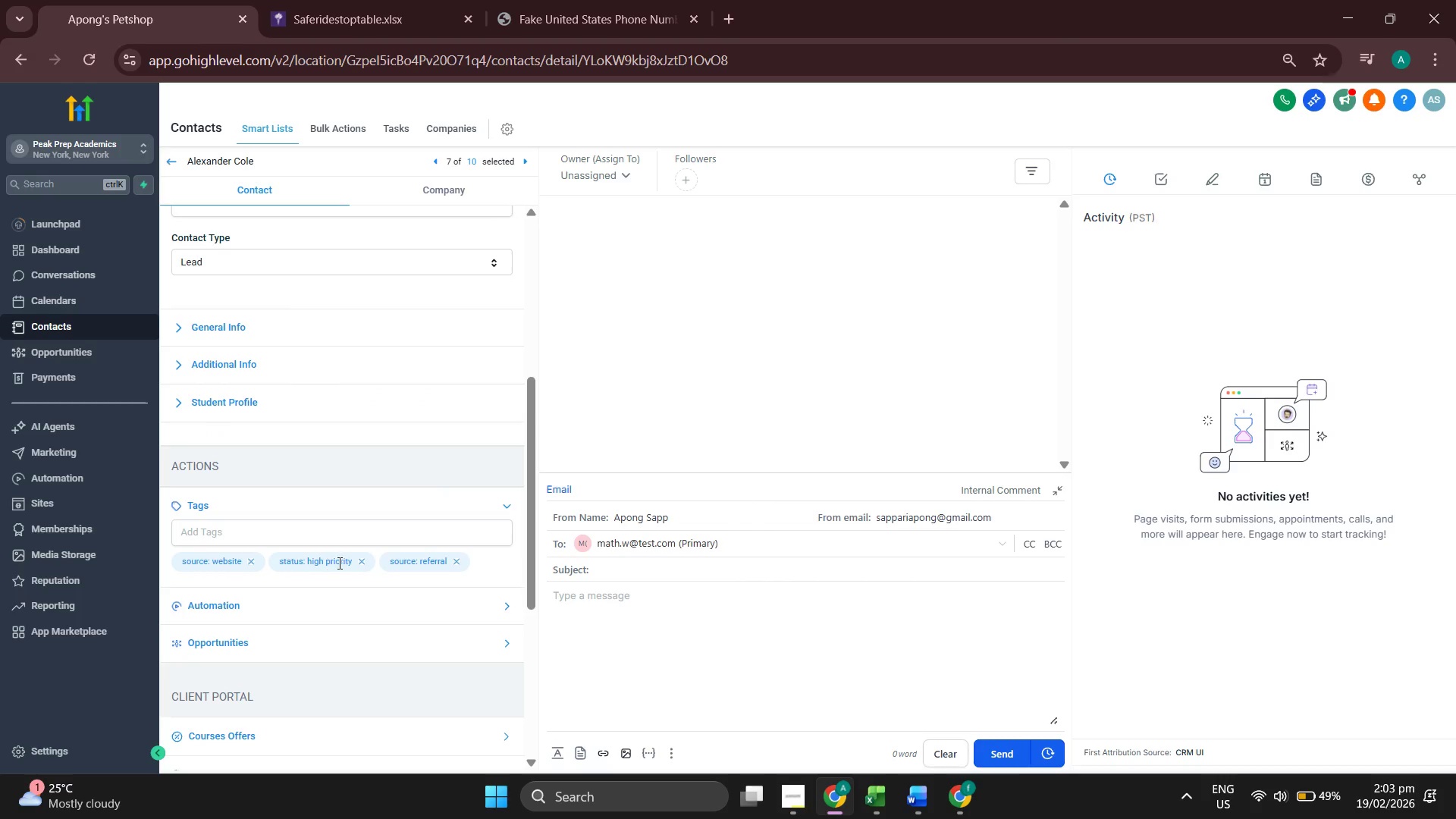 
left_click([361, 562])
 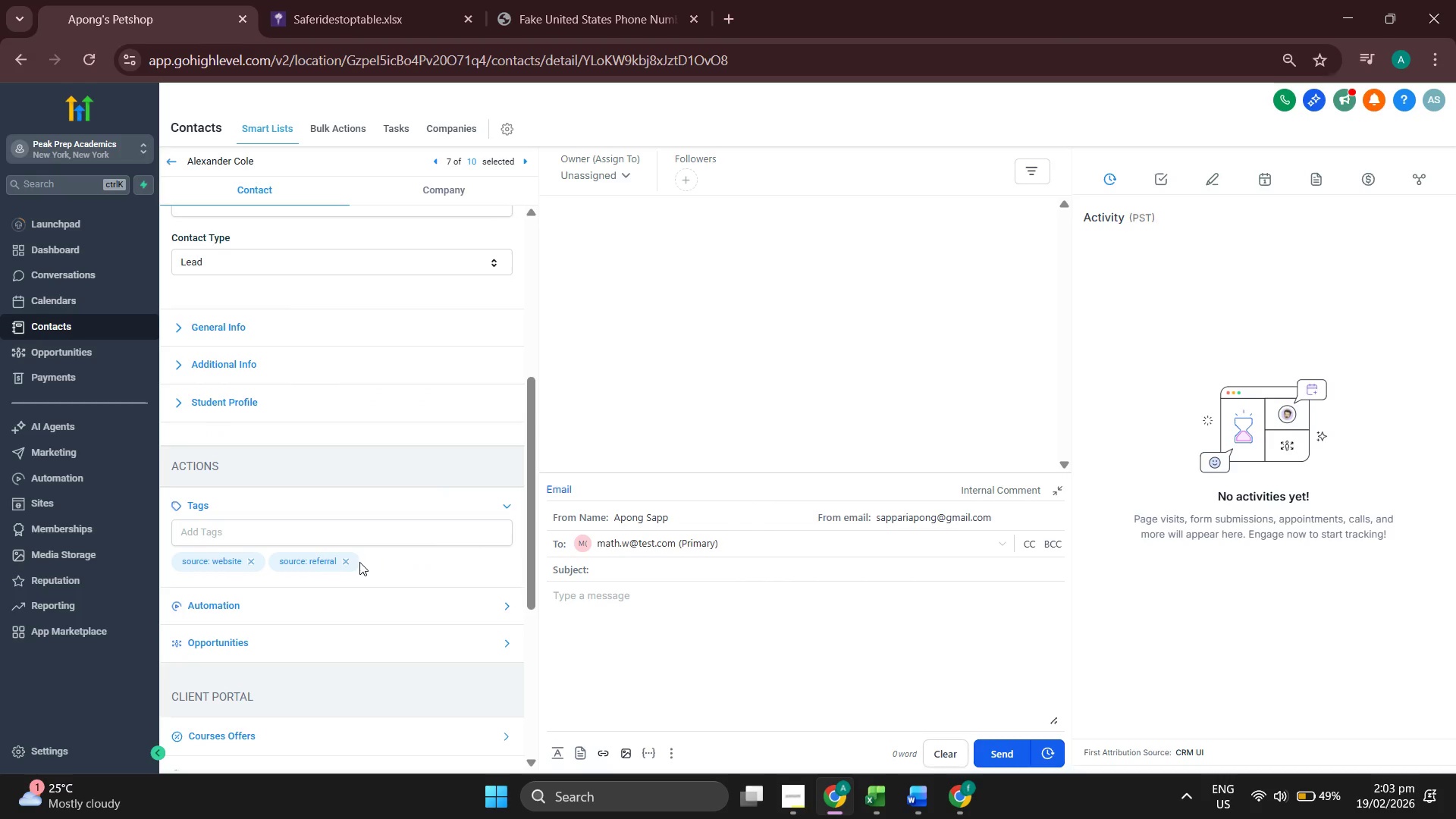 
left_click([339, 562])
 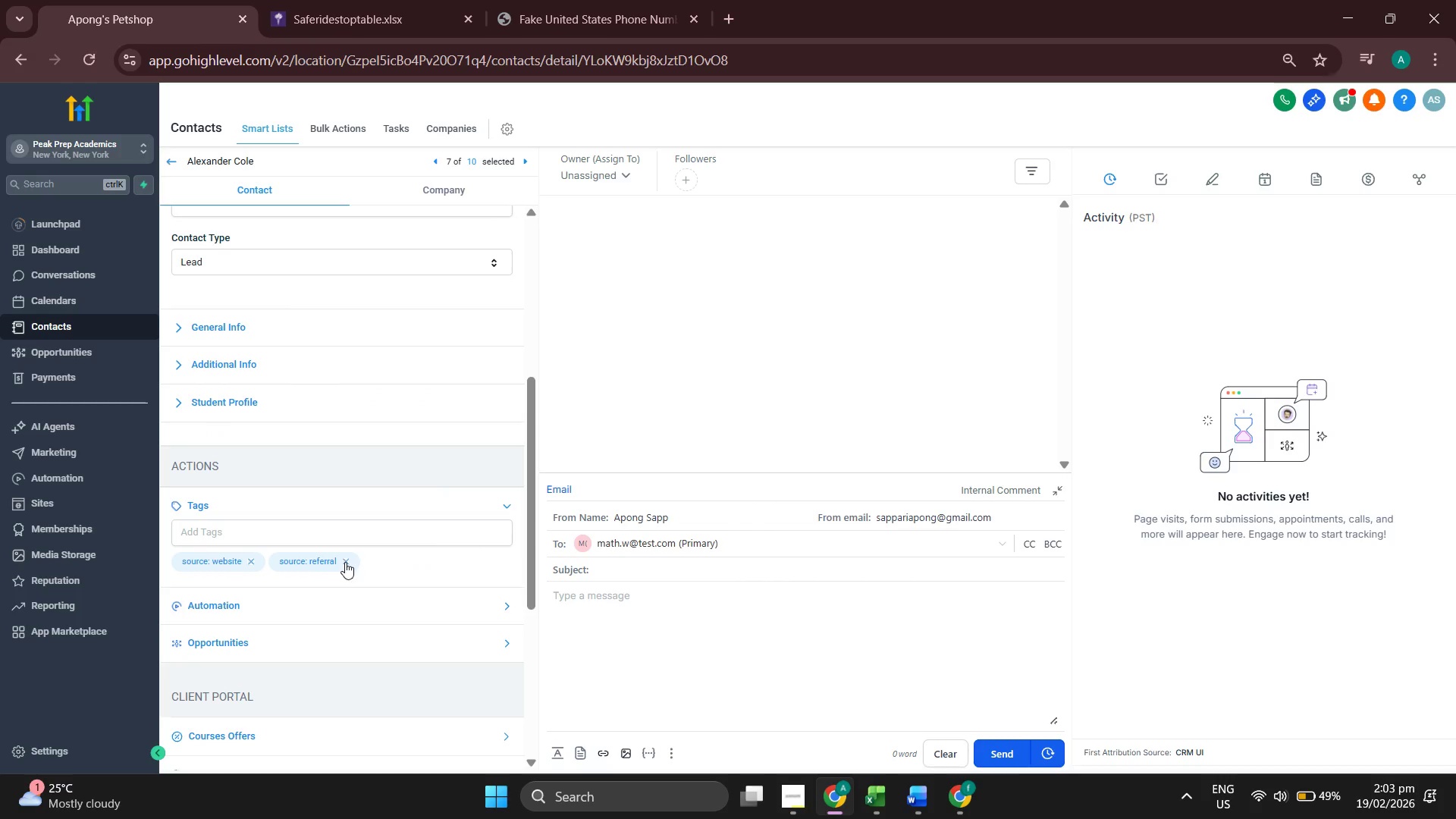 
left_click([345, 562])
 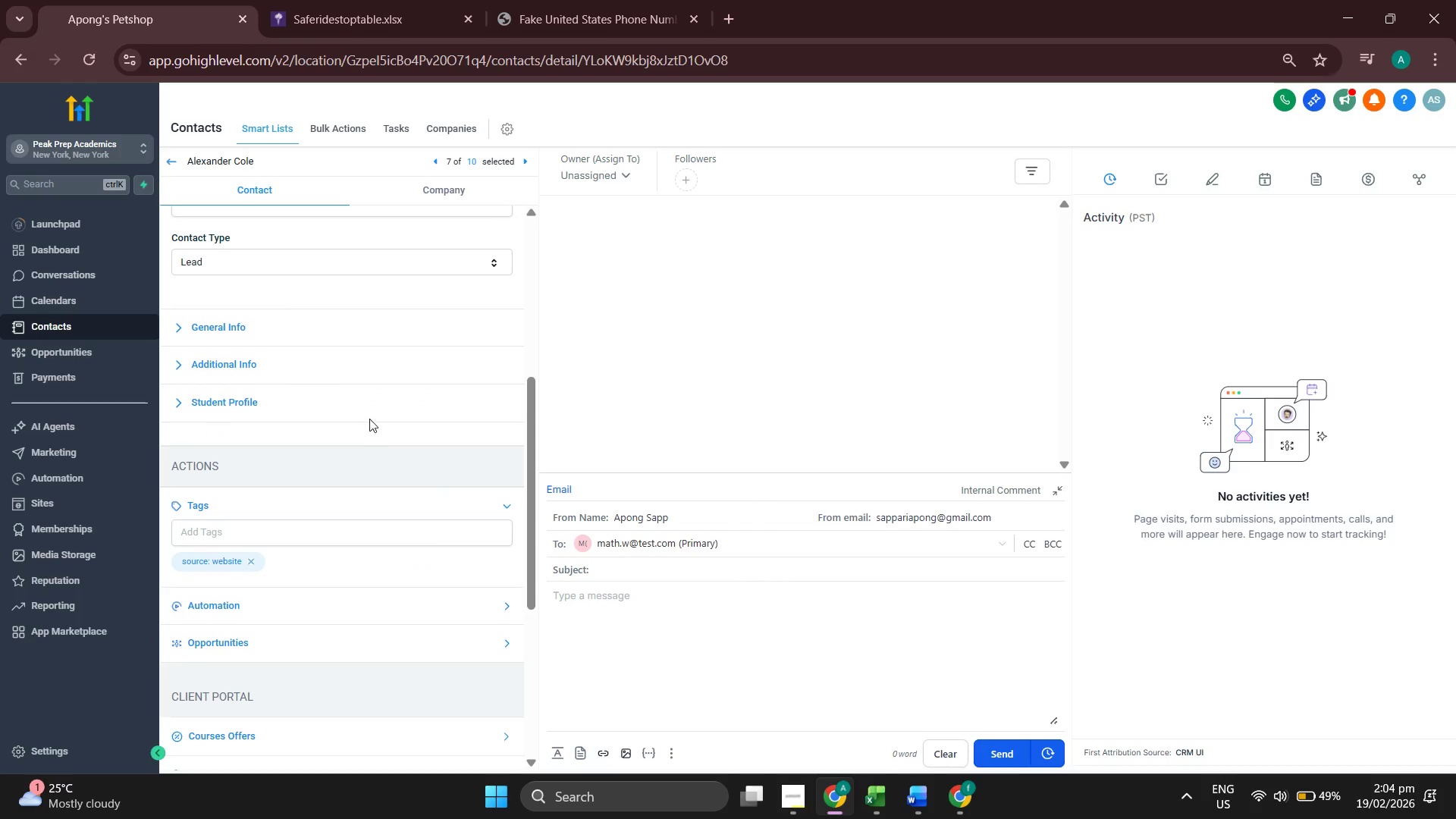 
scroll: coordinate [369, 419], scroll_direction: up, amount: 1.0
 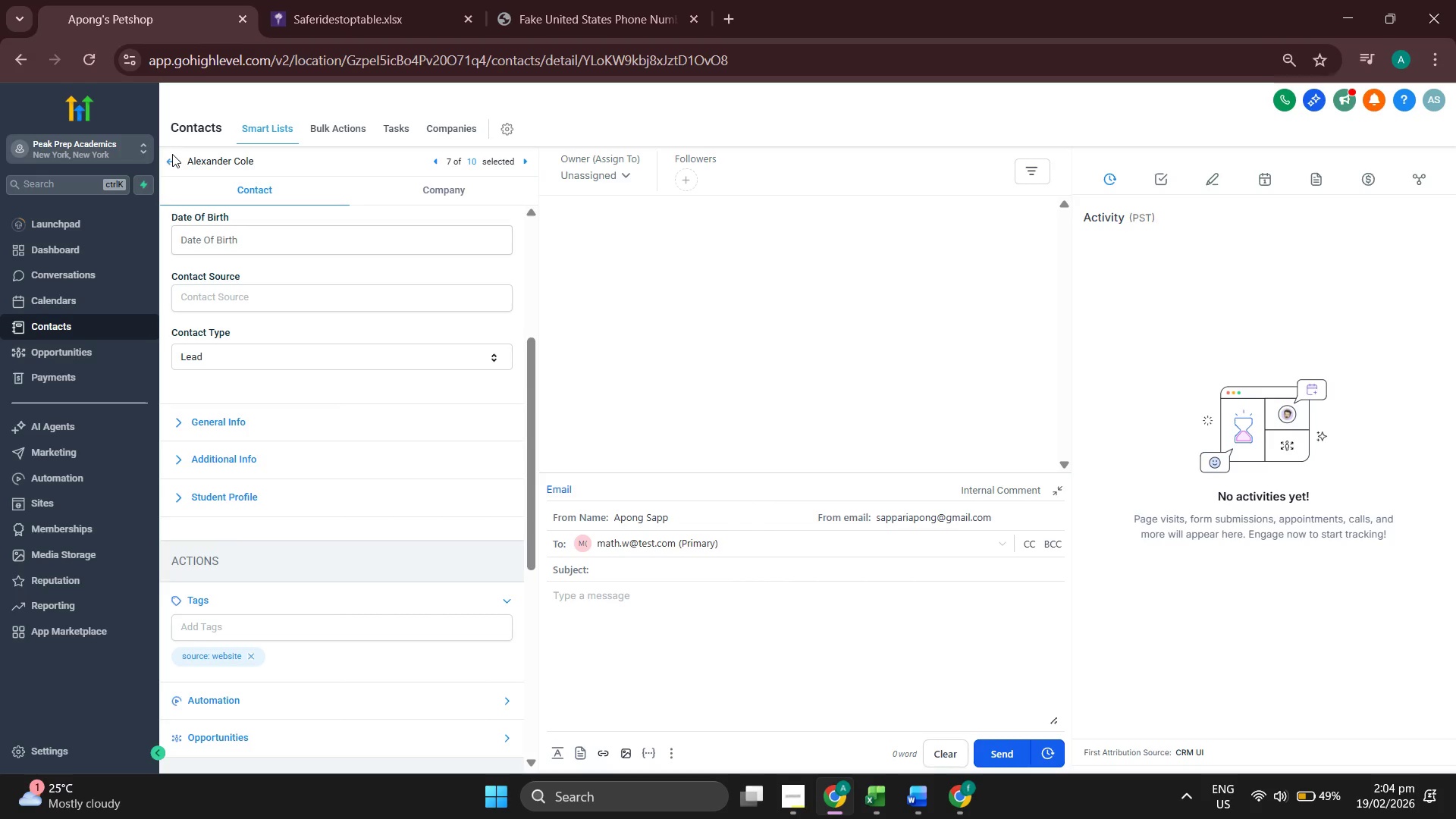 
double_click([171, 161])
 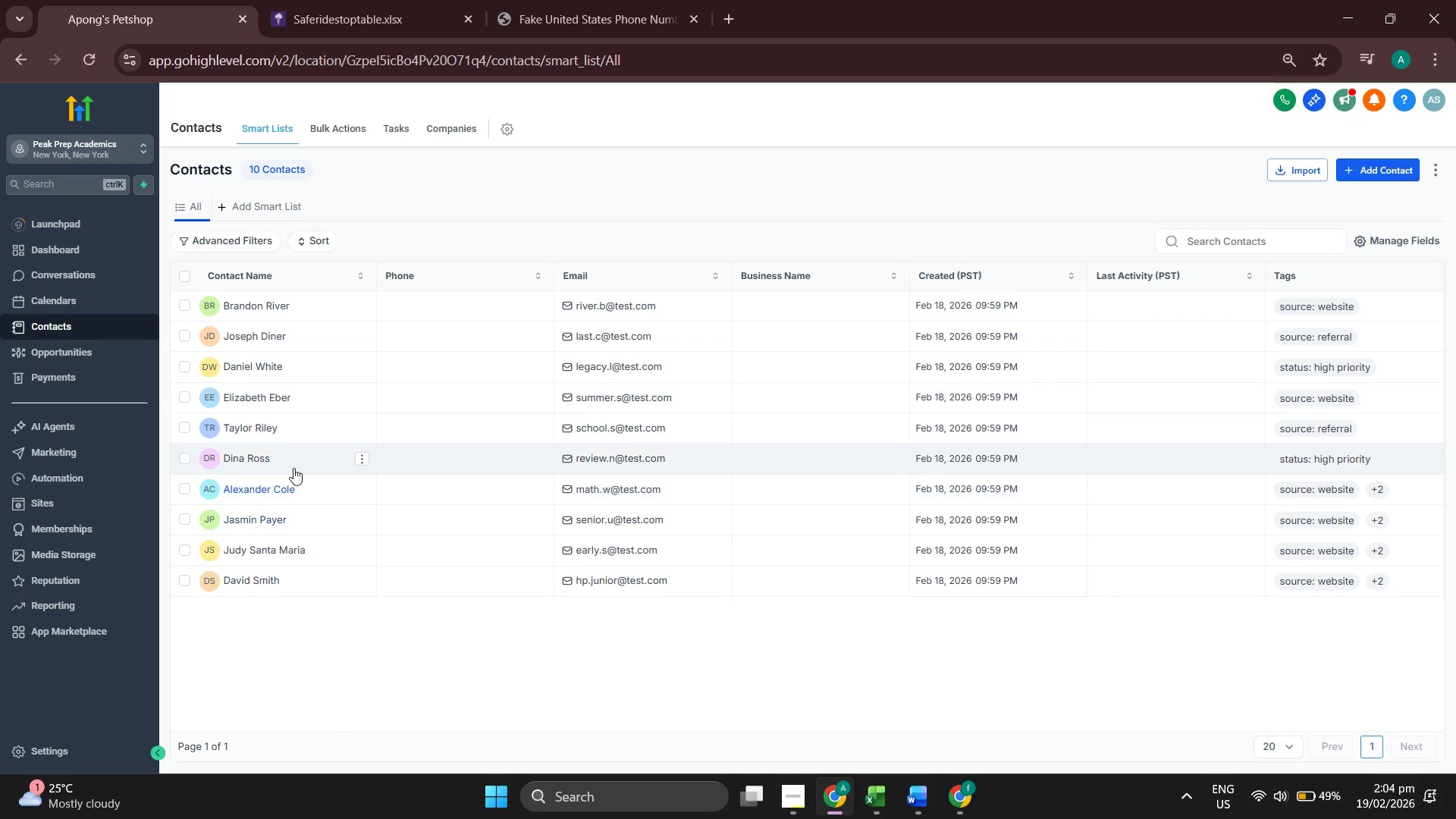 
wait(6.08)
 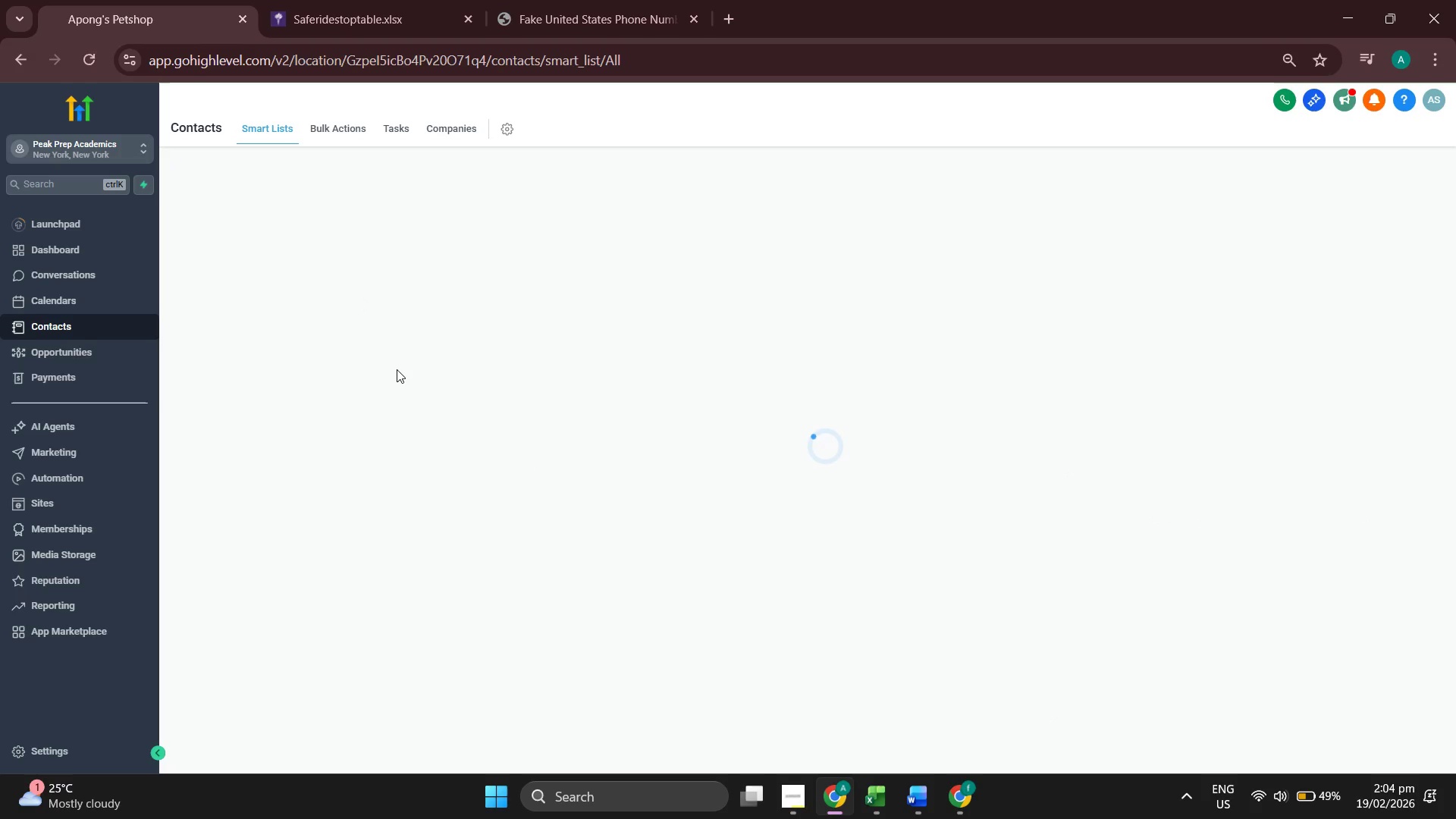 
left_click([283, 487])
 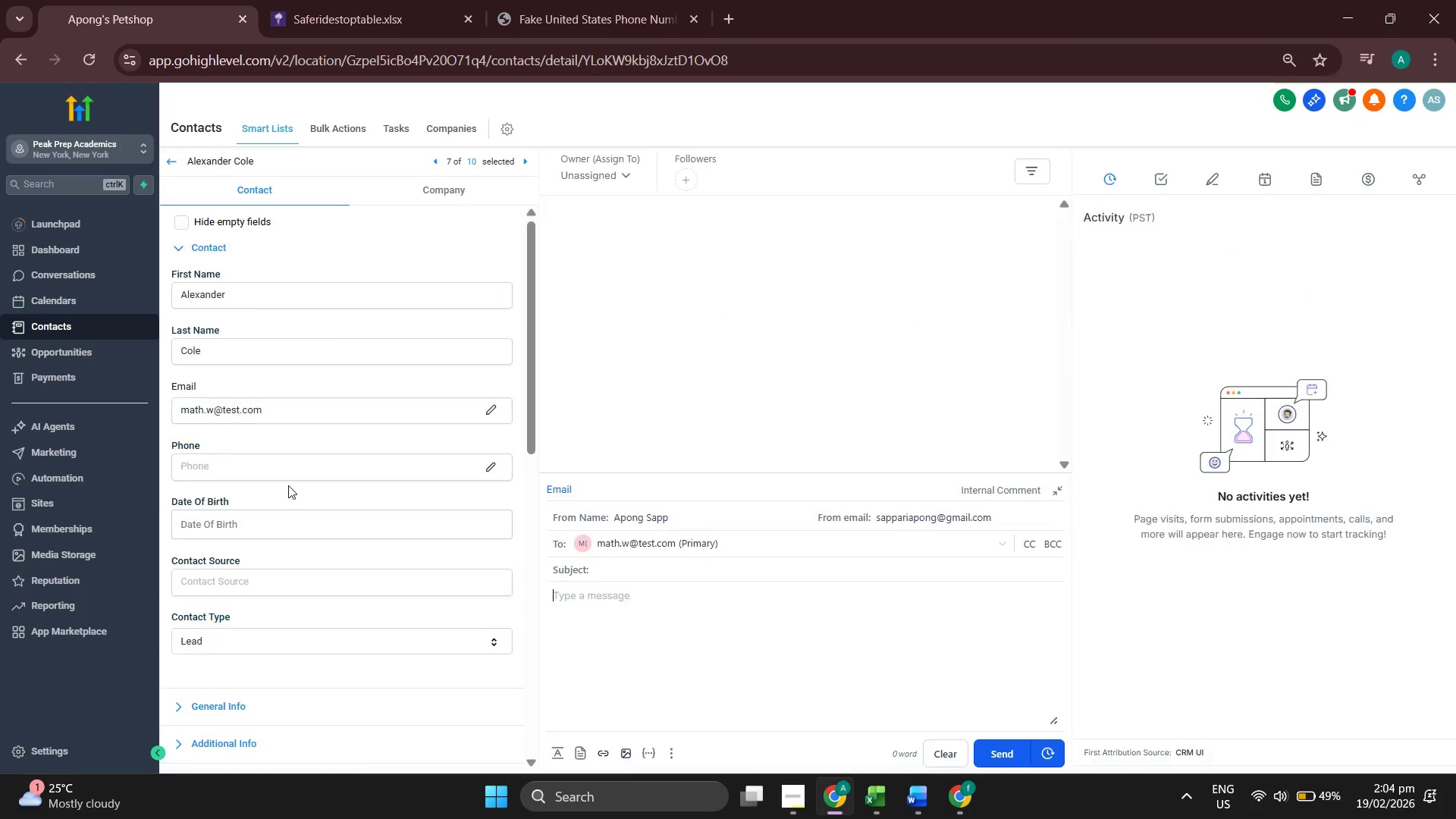 
scroll: coordinate [329, 477], scroll_direction: down, amount: 2.0
 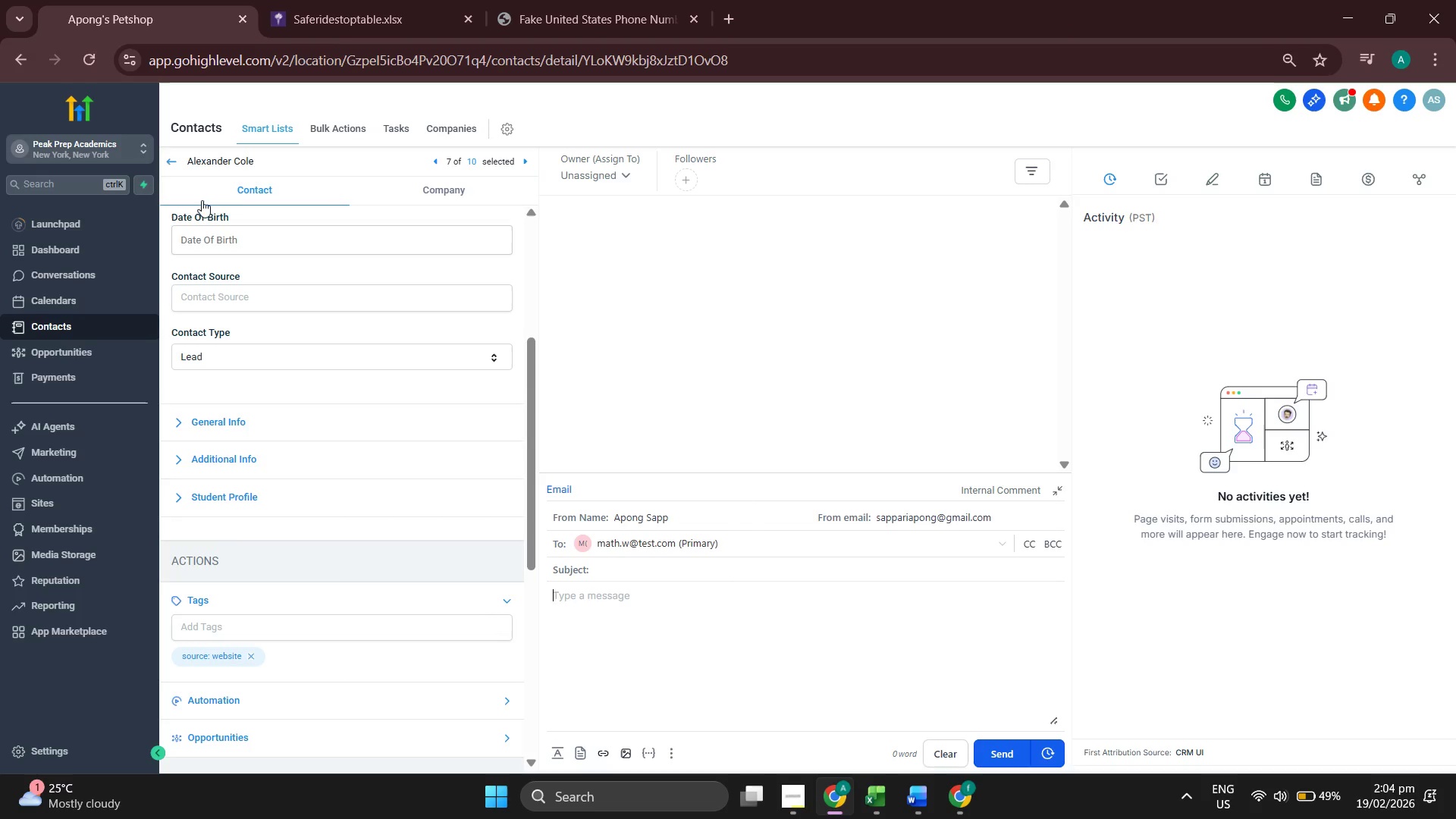 
left_click([178, 166])
 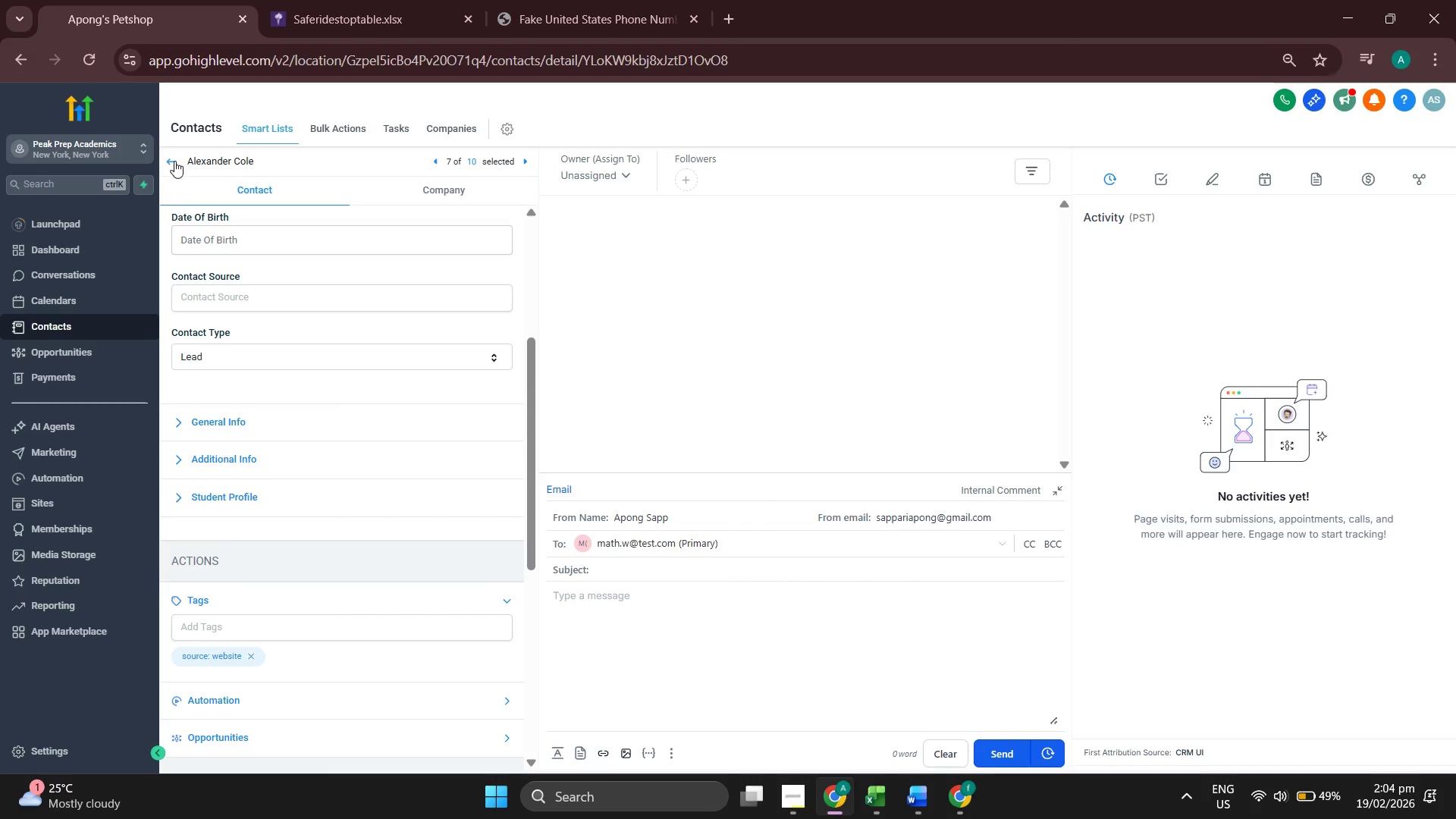 
left_click([174, 160])
 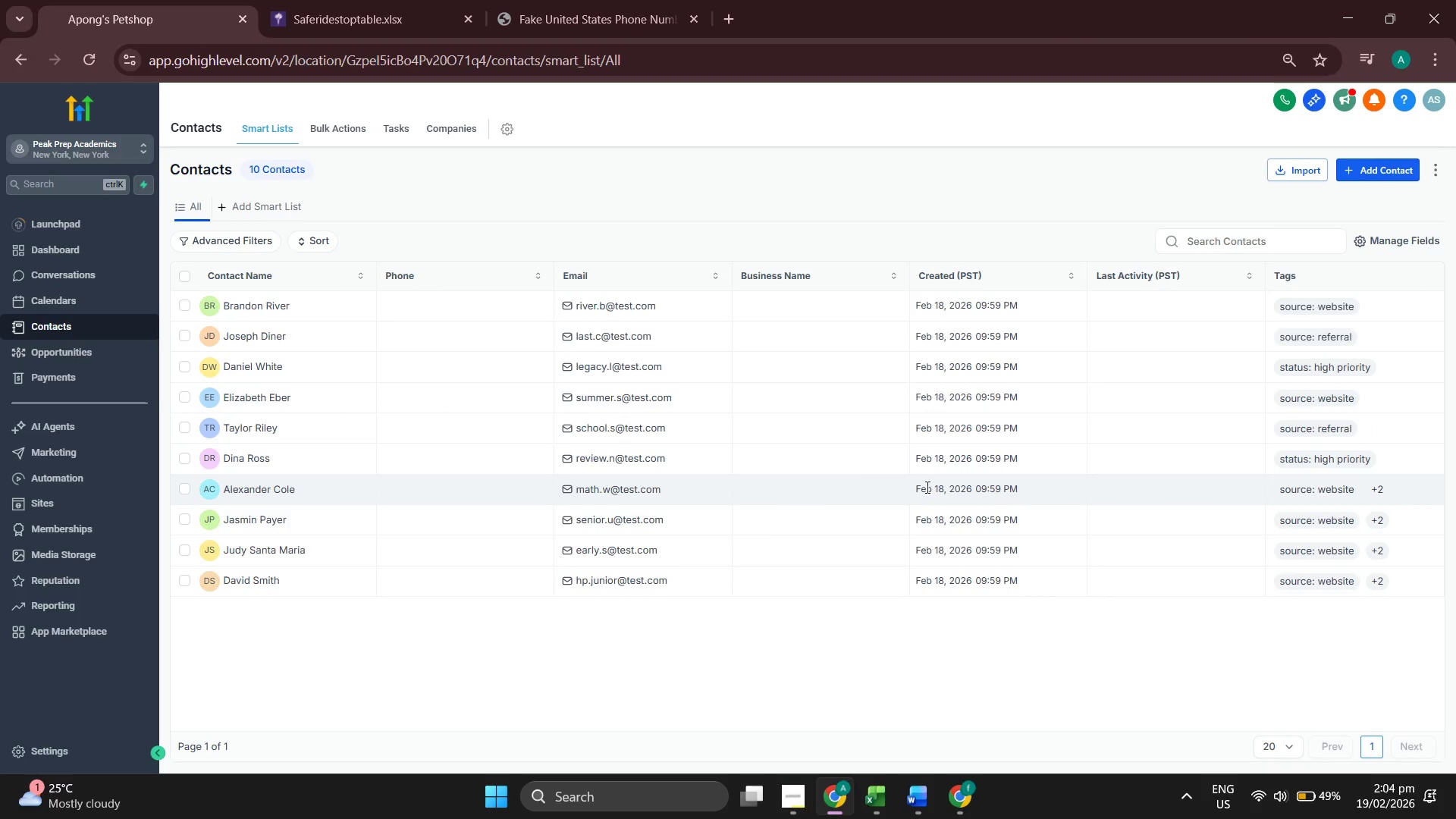 
wait(5.59)
 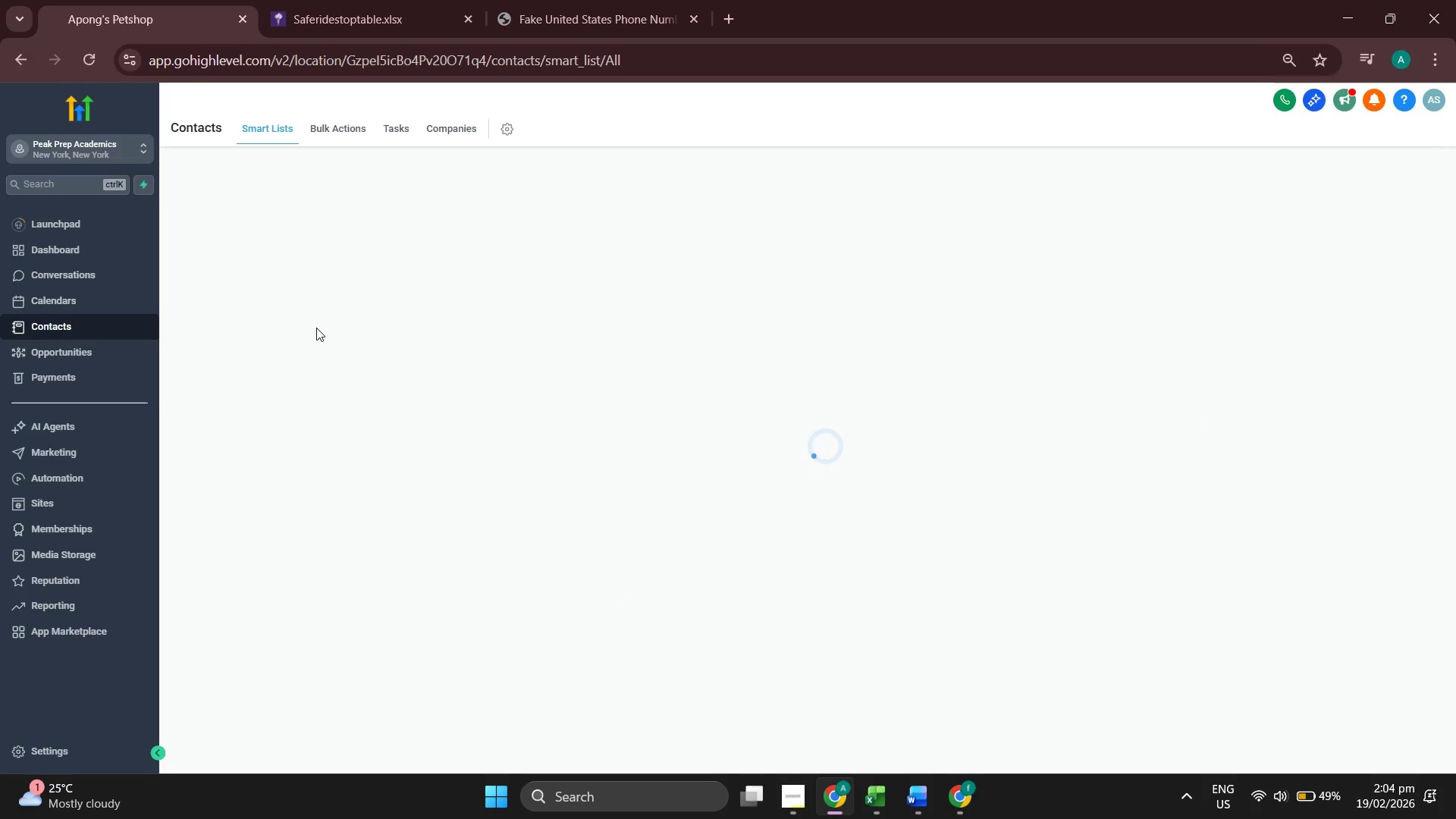 
left_click([255, 487])
 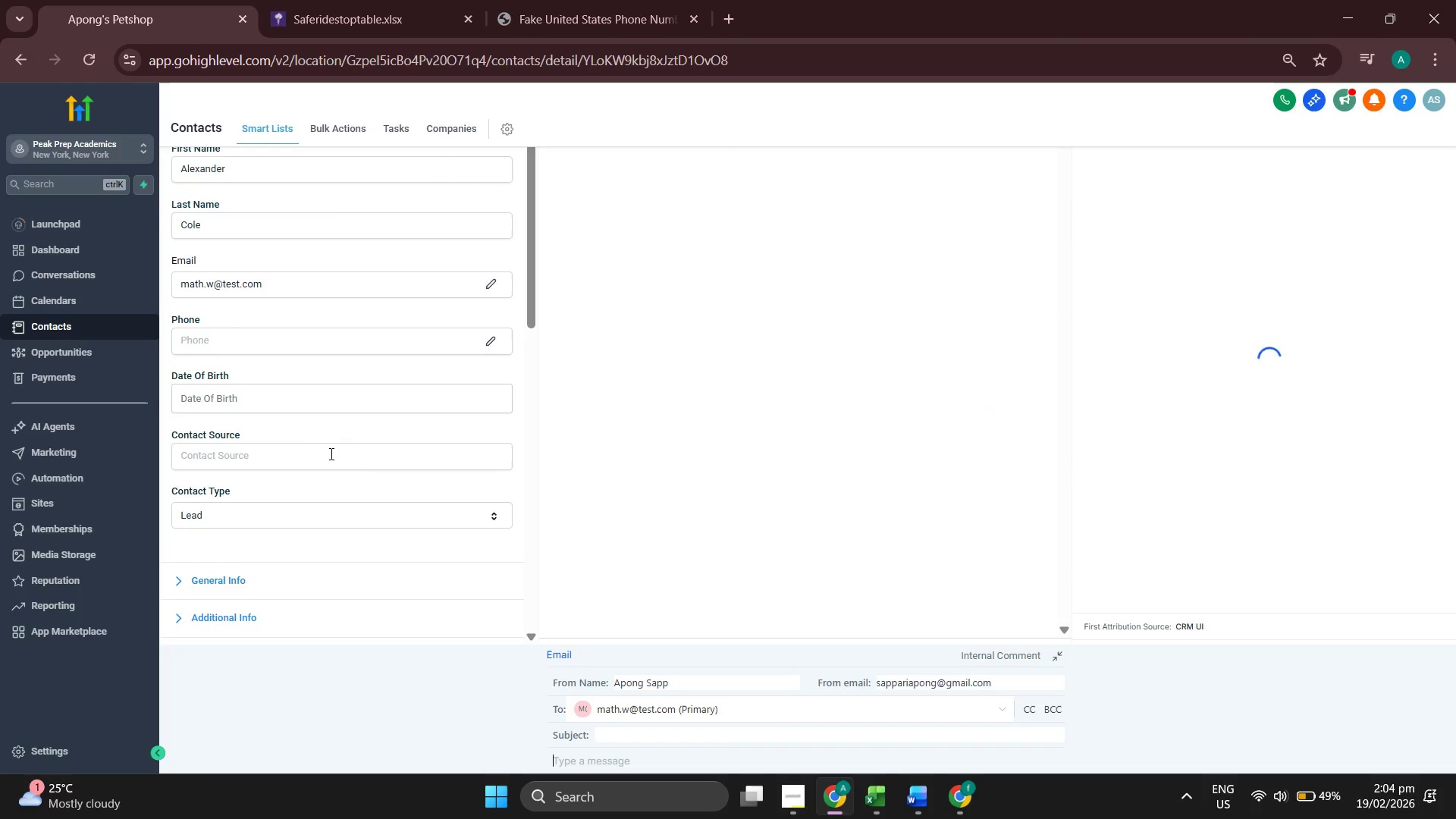 
scroll: coordinate [356, 449], scroll_direction: down, amount: 4.0
 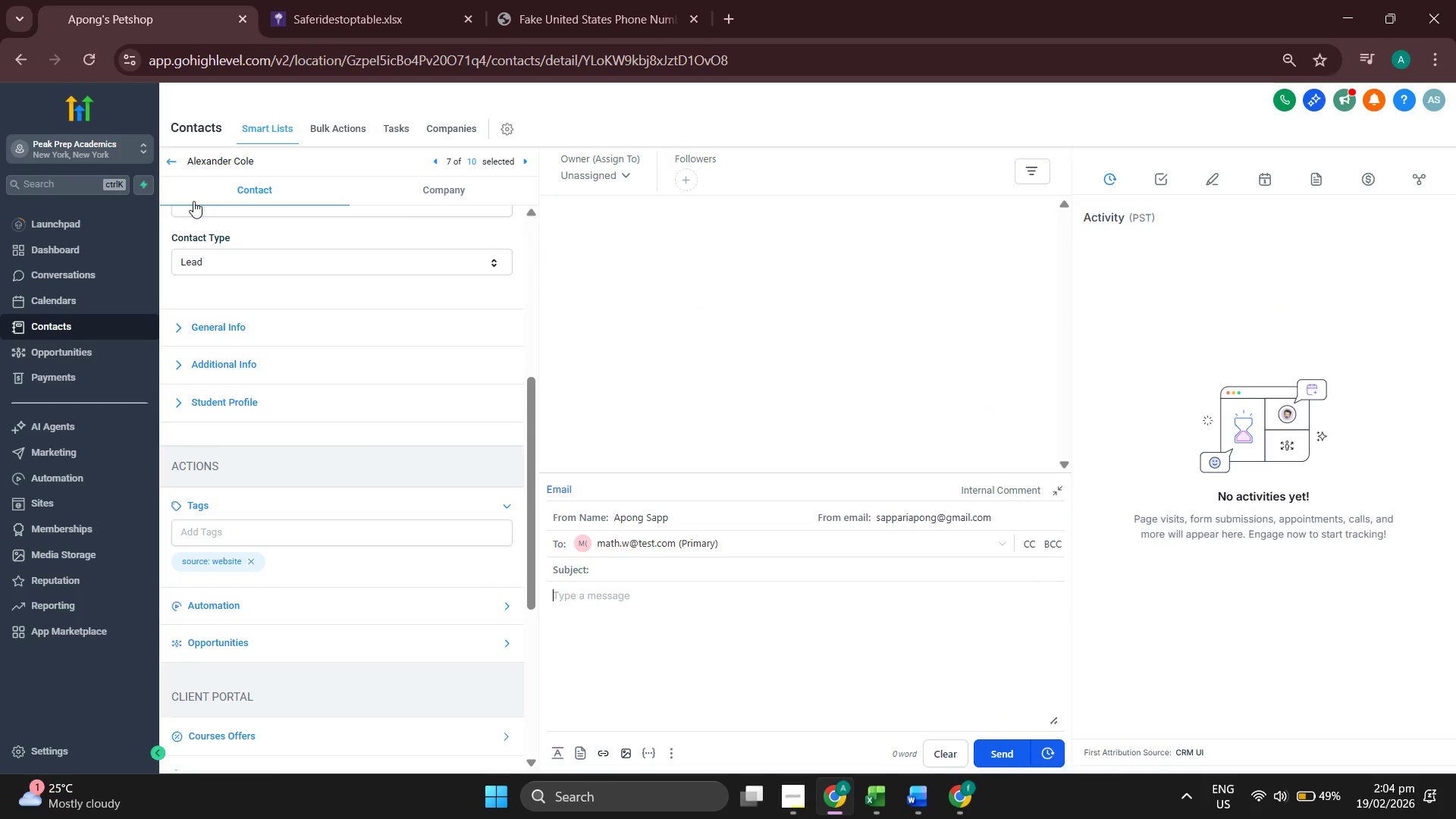 
left_click([171, 163])
 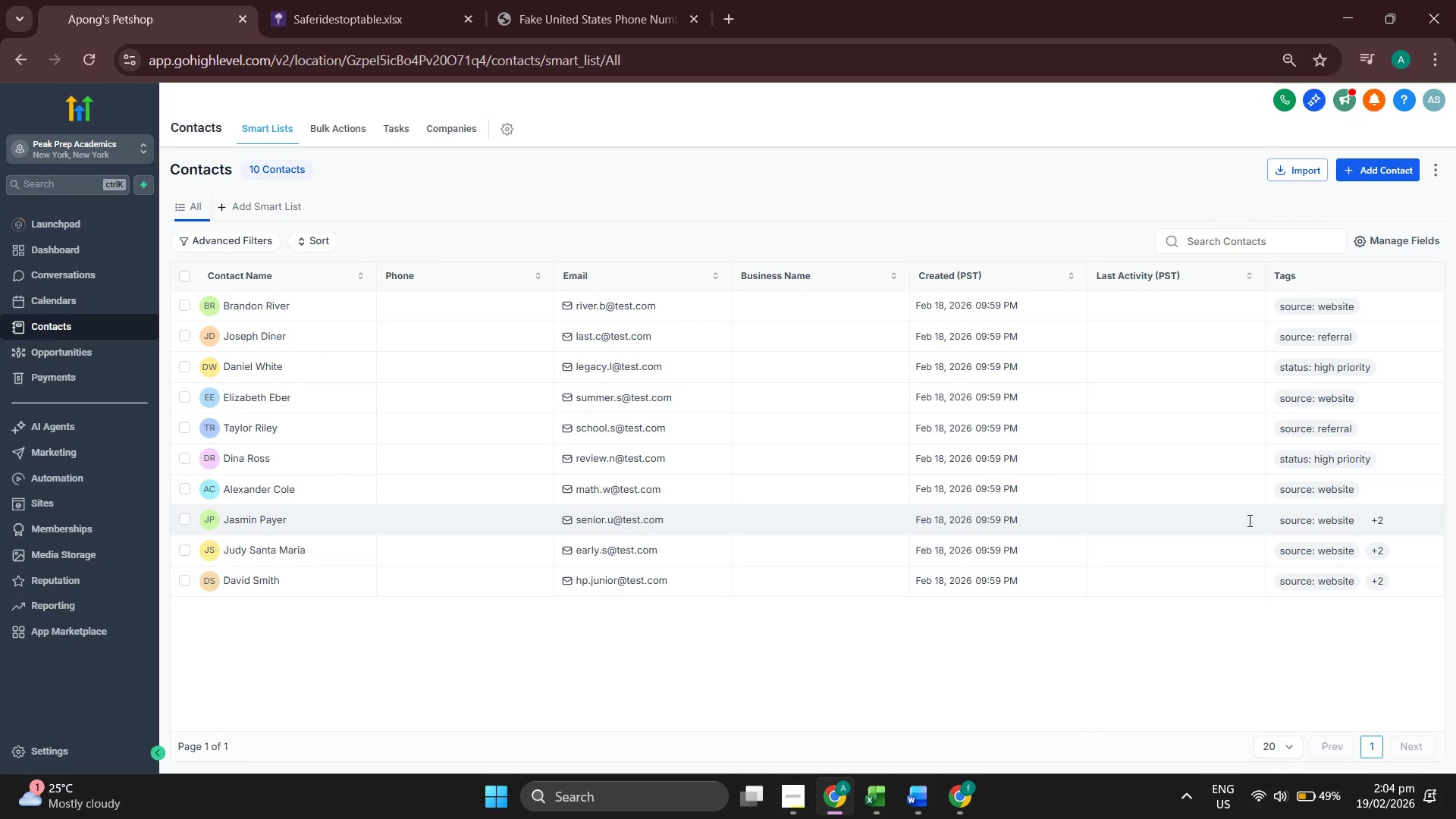 
left_click([258, 519])
 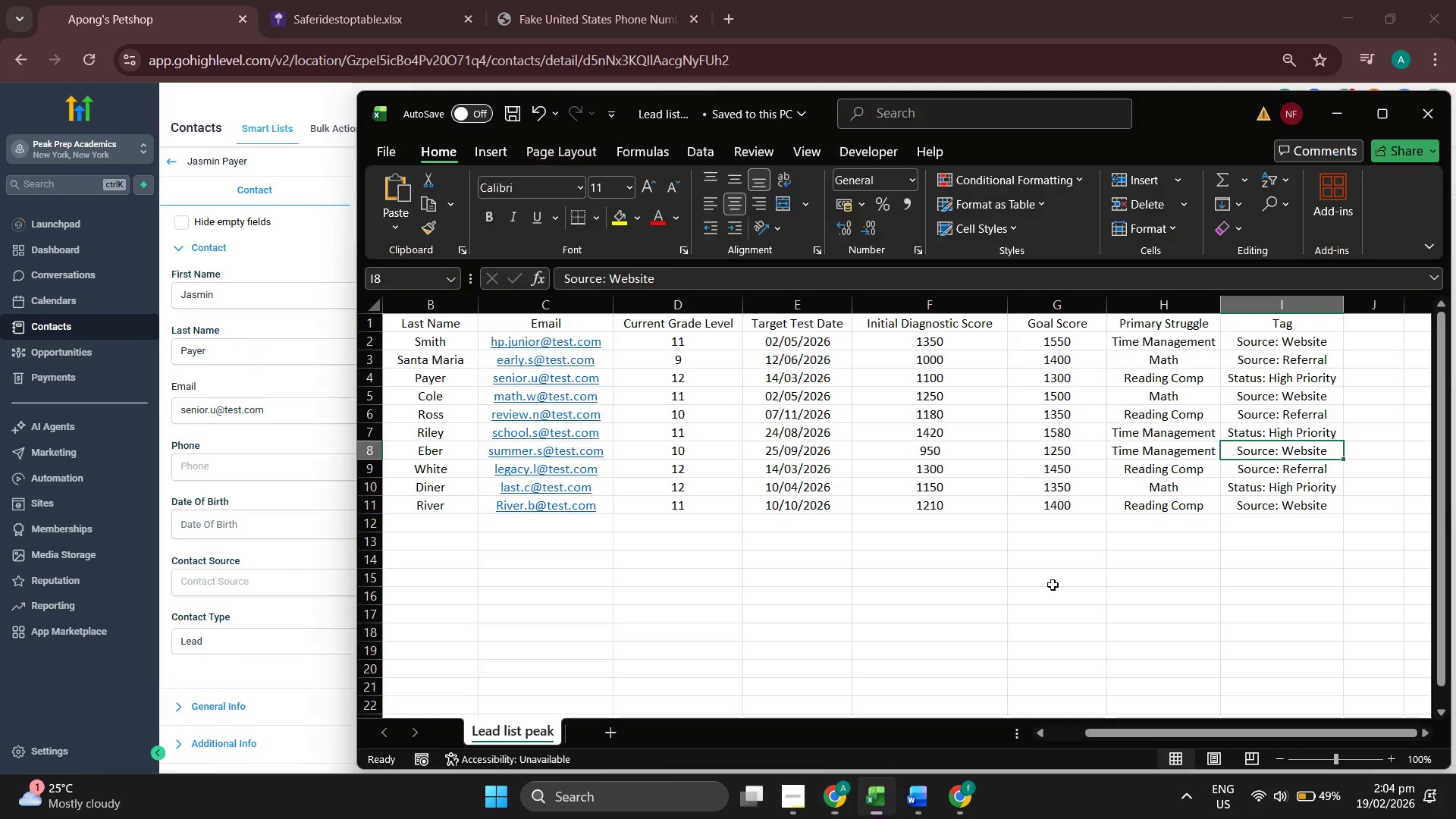 
left_click([1273, 473])
 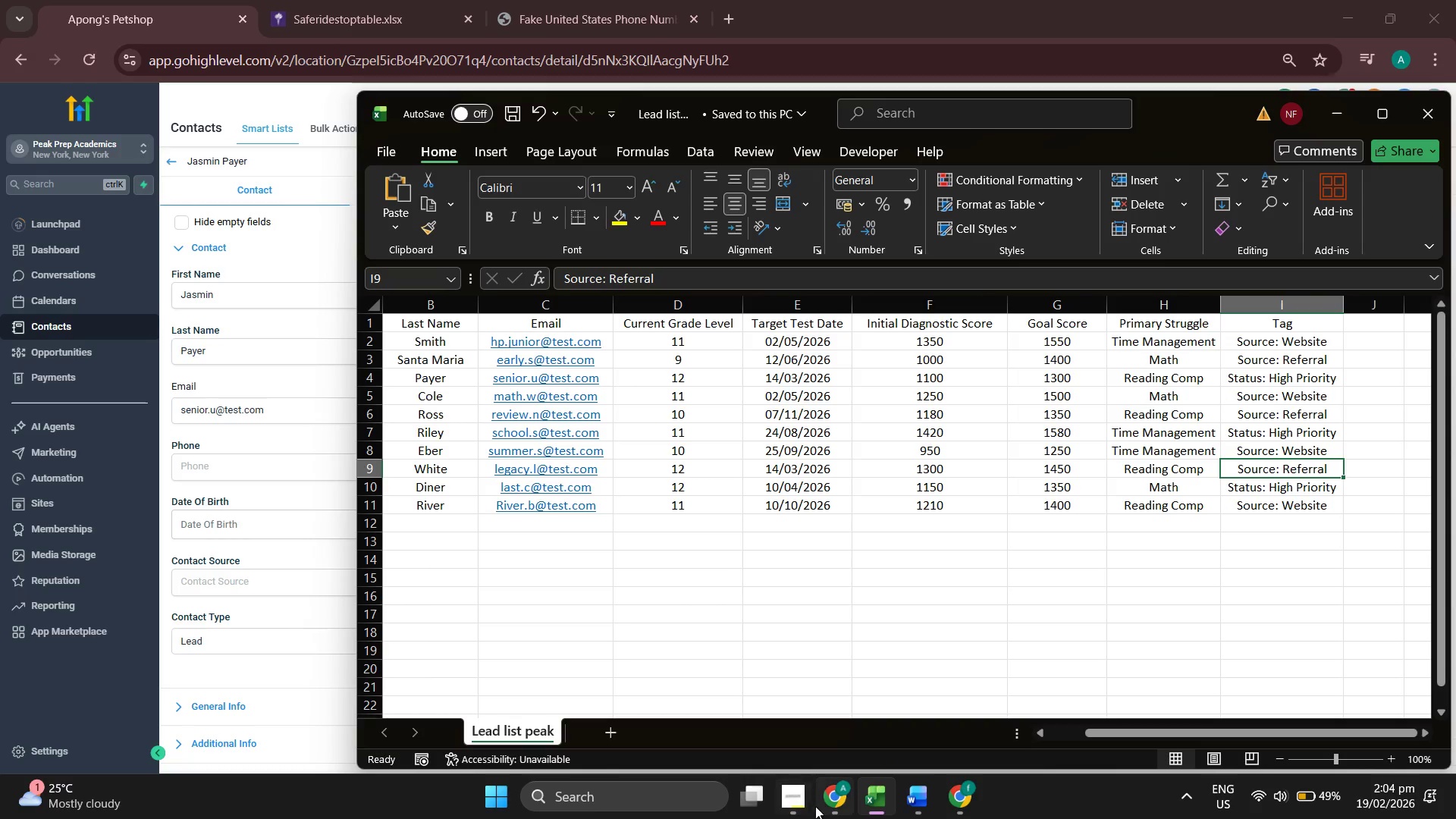 
left_click([829, 800])
 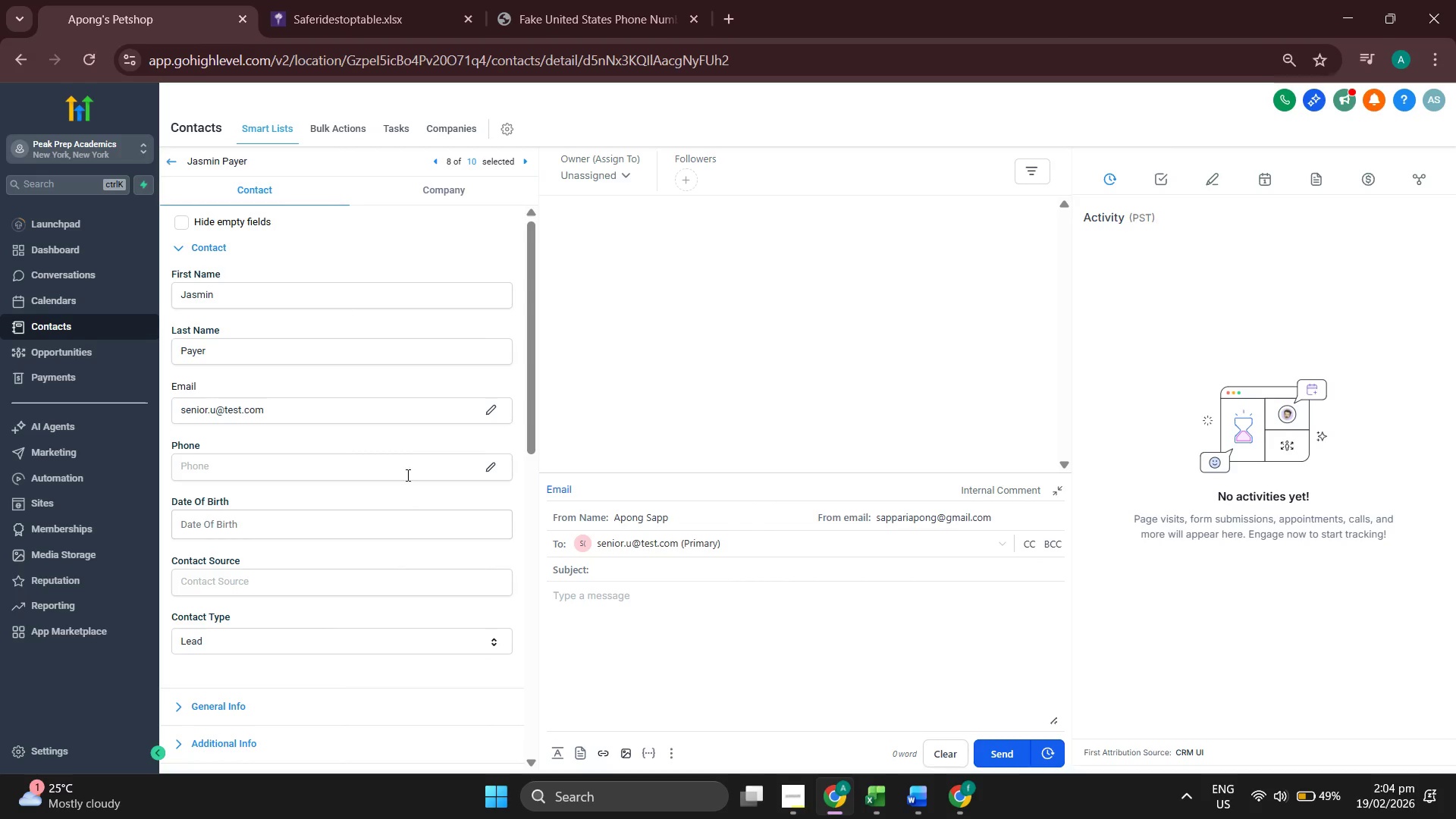 
scroll: coordinate [411, 466], scroll_direction: down, amount: 3.0
 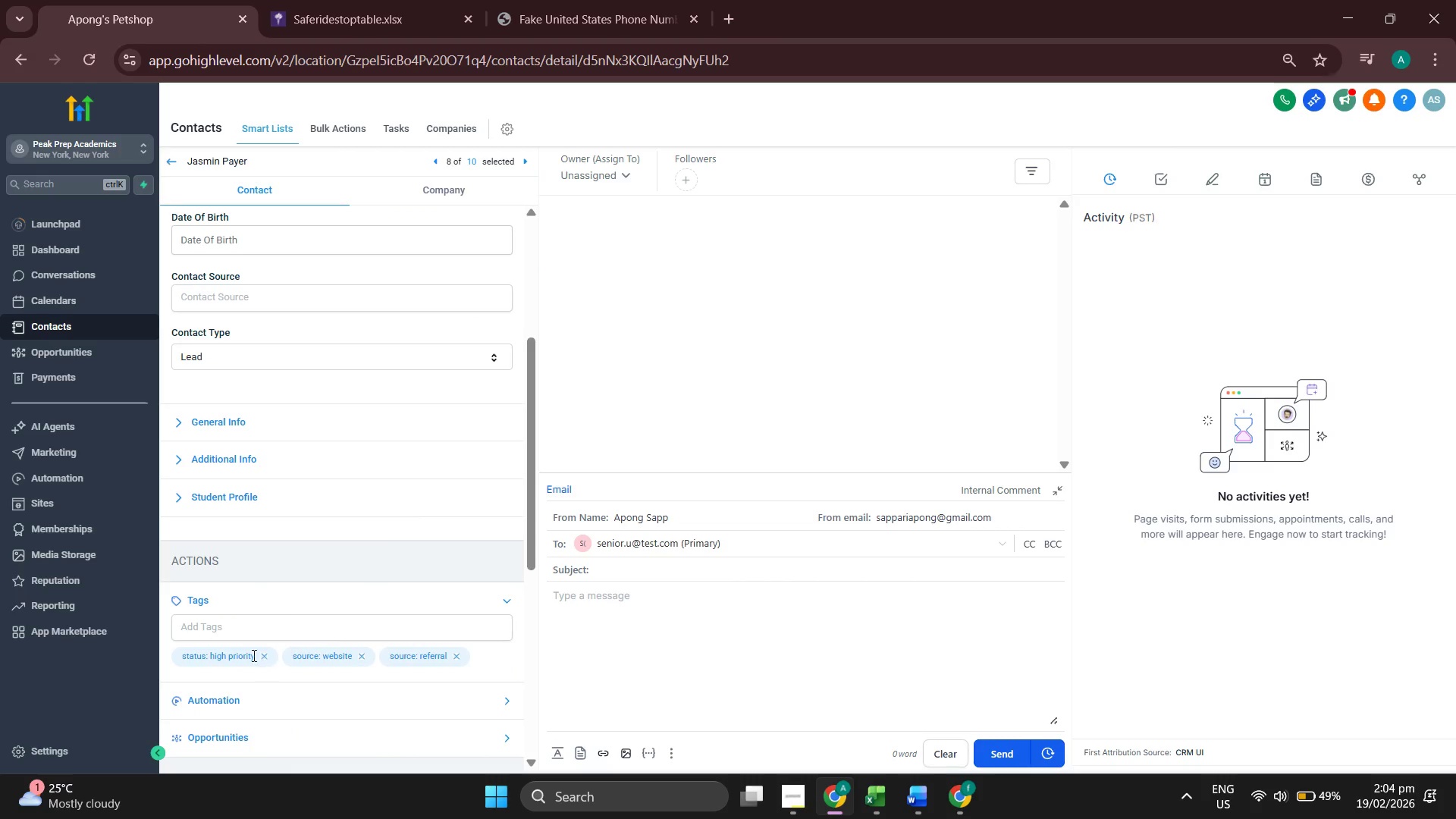 
left_click([262, 654])
 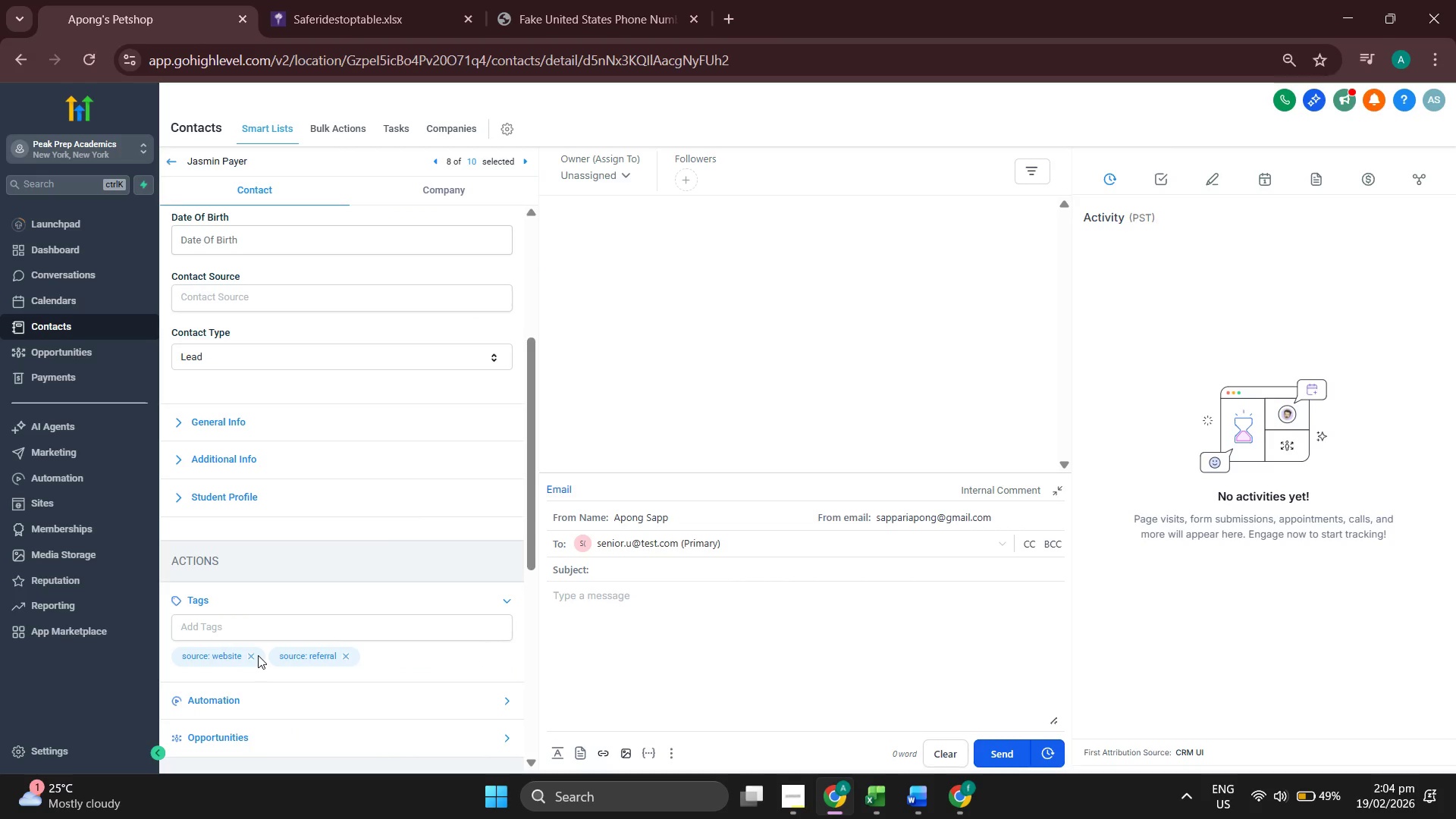 
left_click([253, 656])
 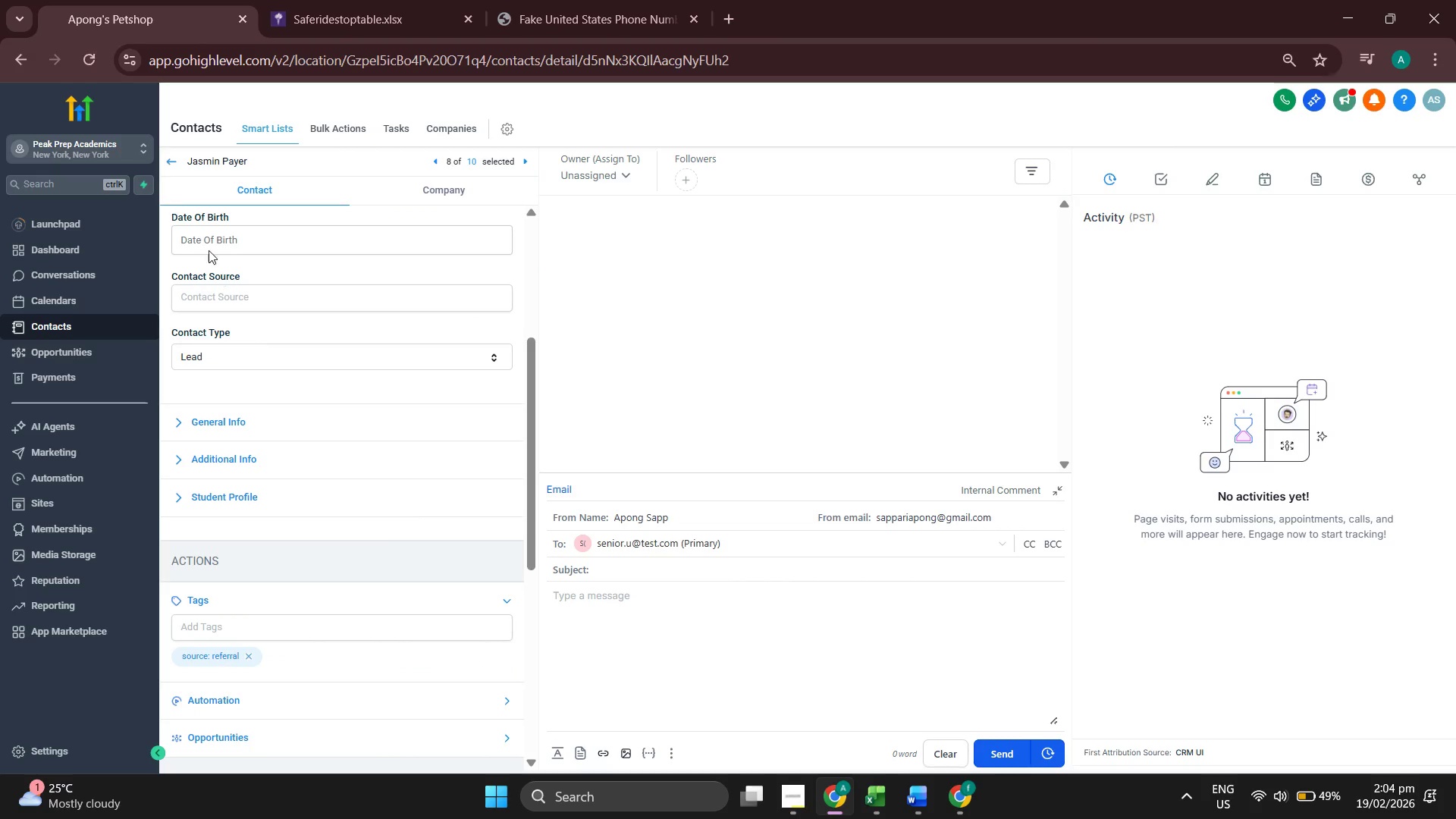 
left_click([171, 165])
 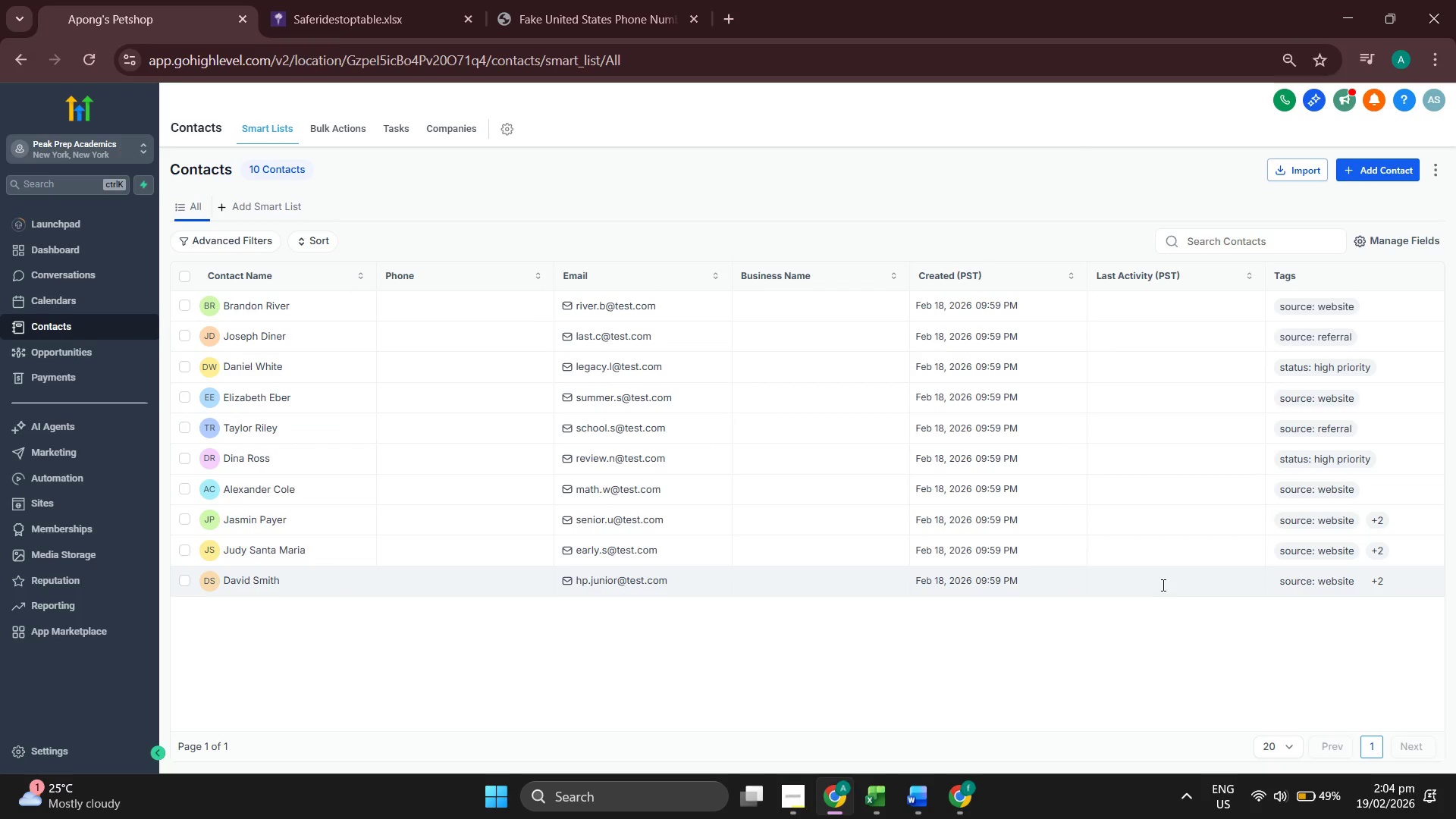 
wait(5.06)
 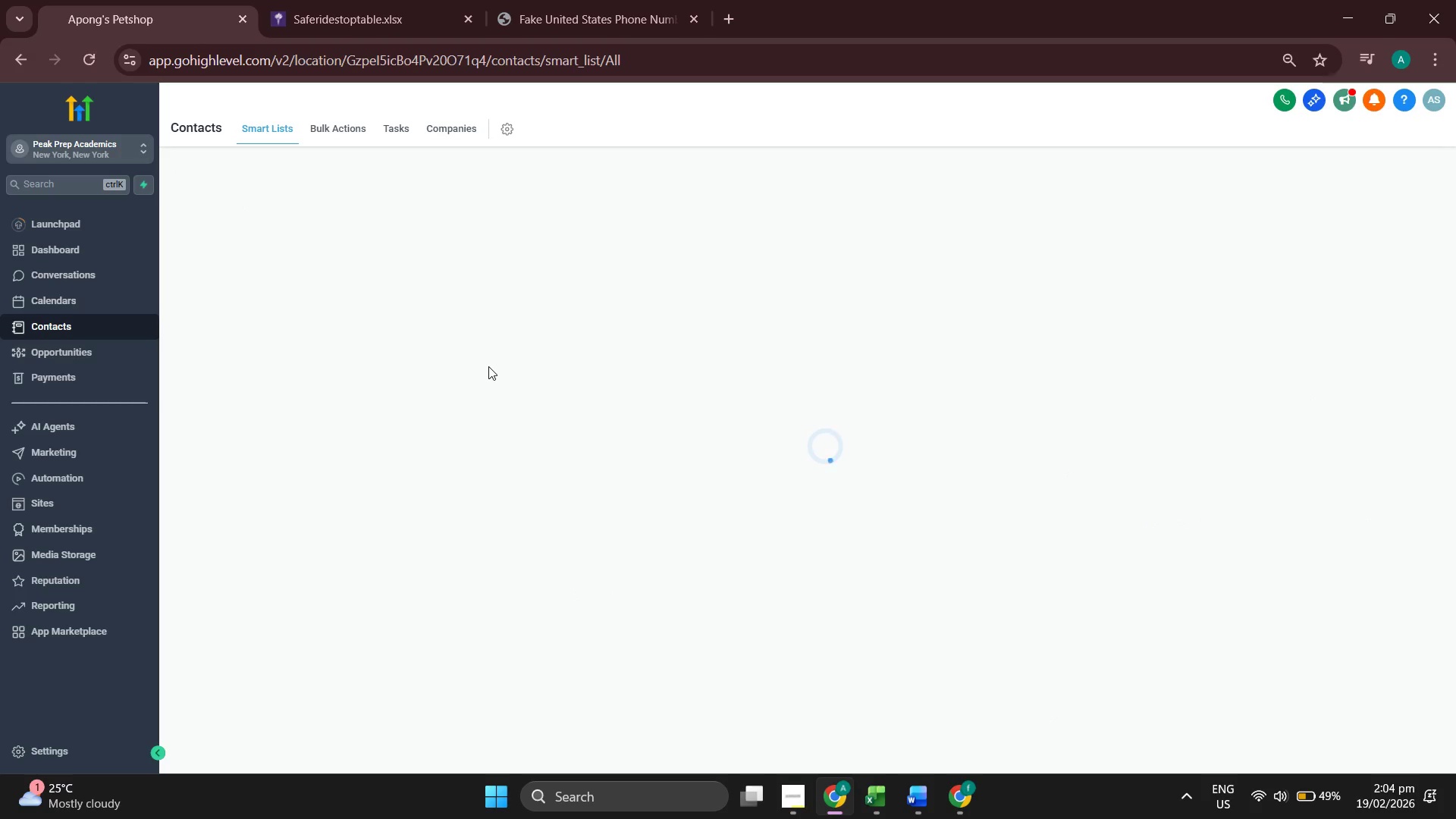 
left_click([244, 516])
 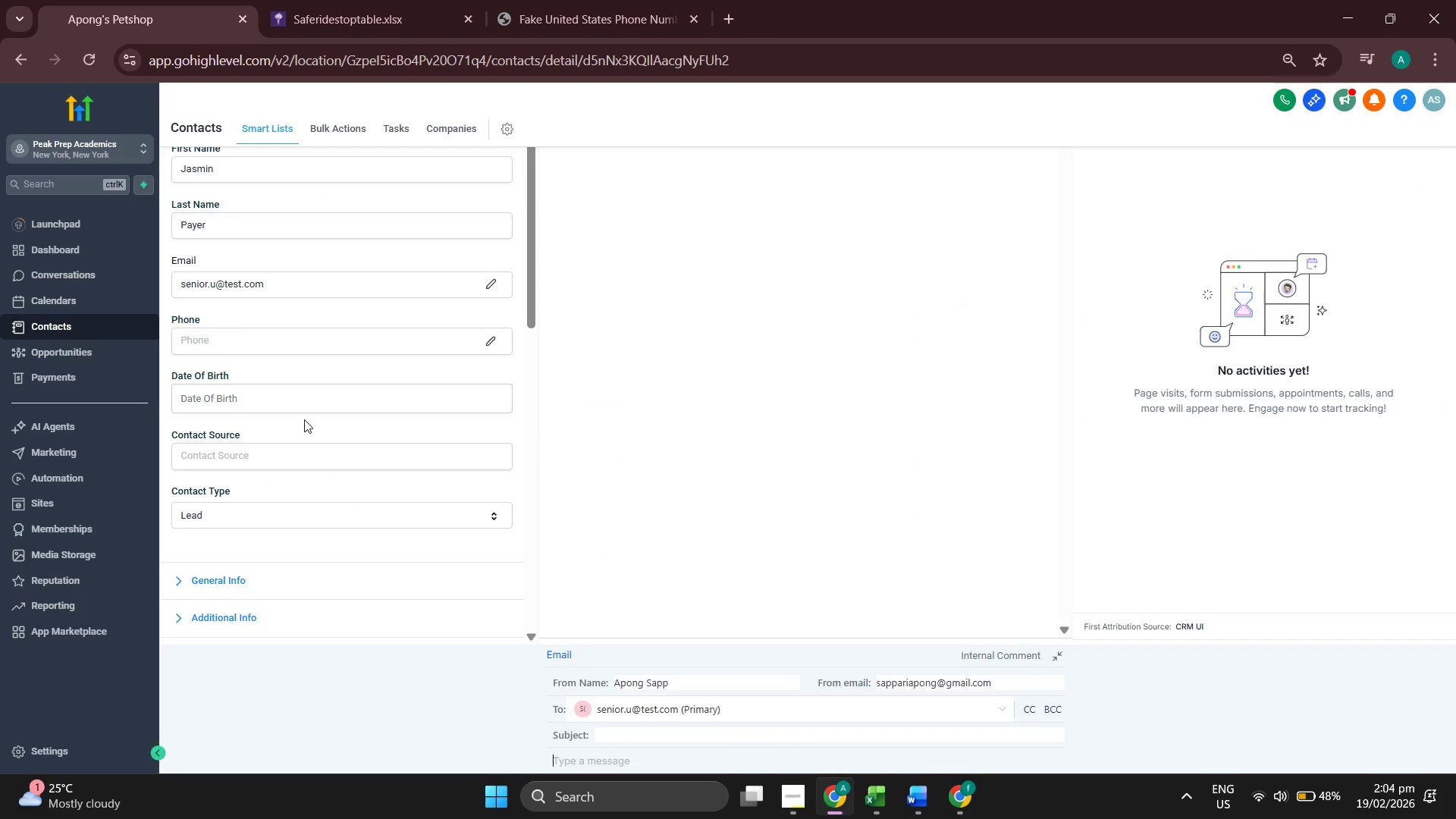 
scroll: coordinate [344, 411], scroll_direction: down, amount: 3.0
 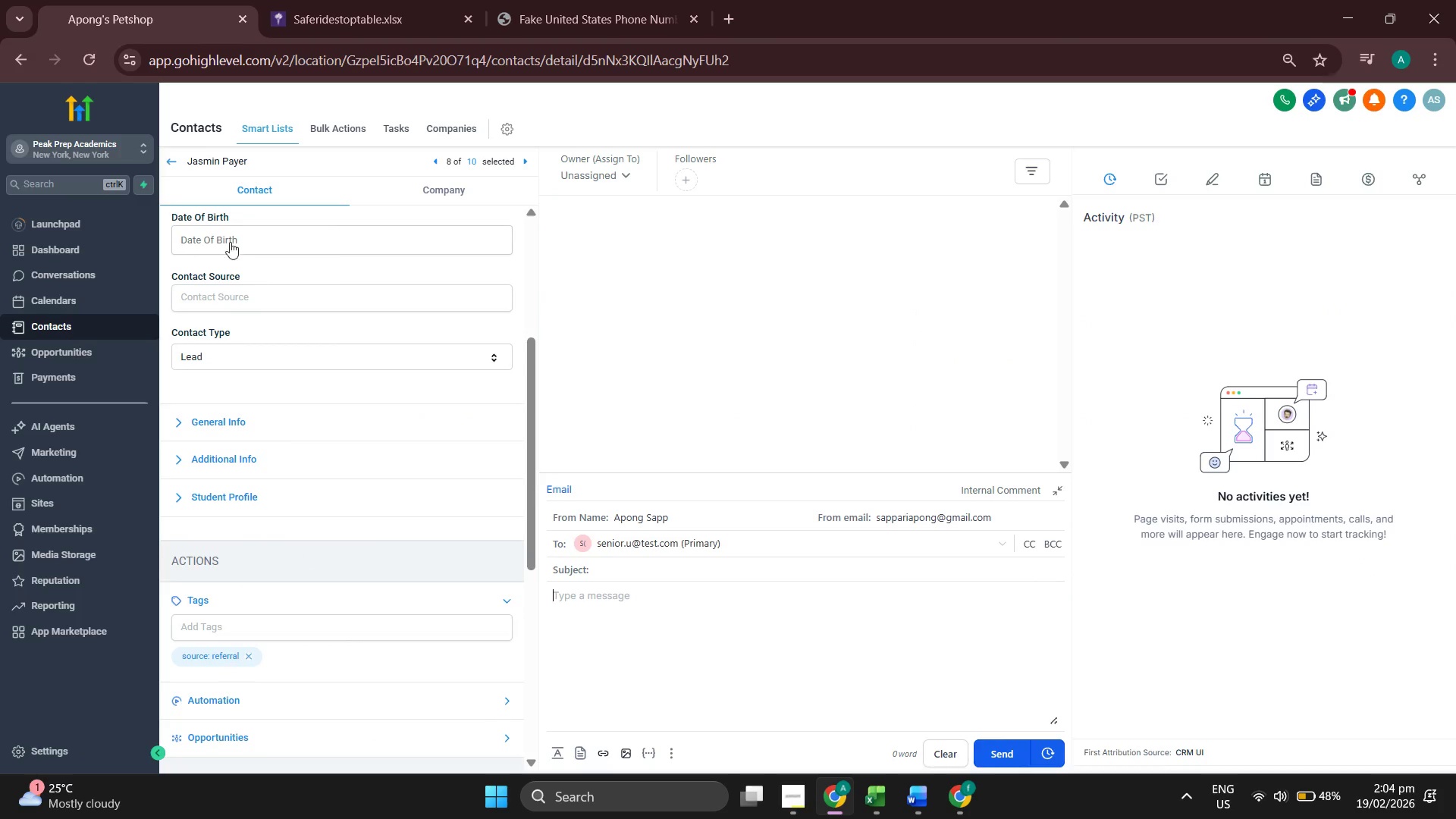 
left_click([171, 165])
 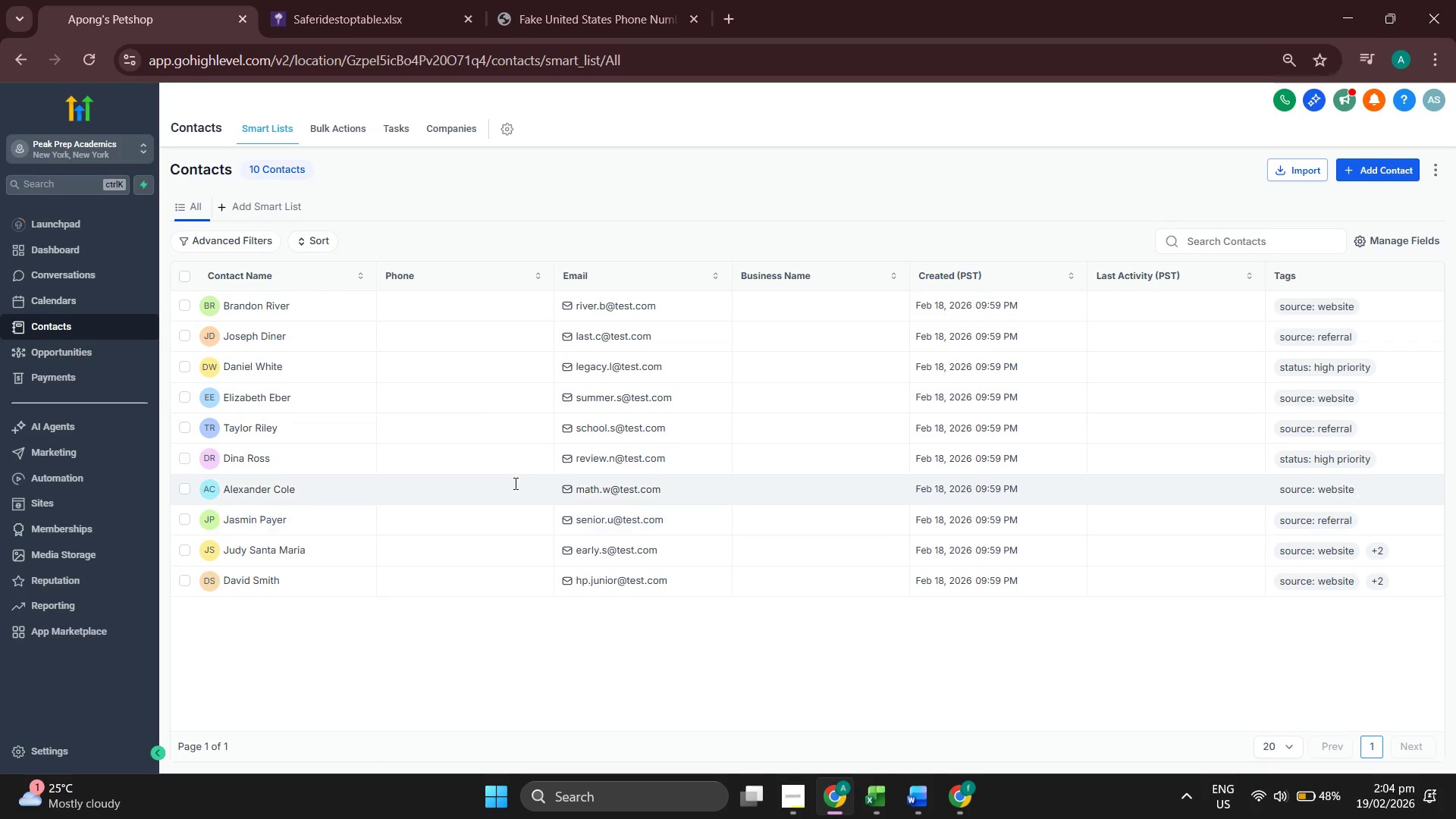 
wait(6.45)
 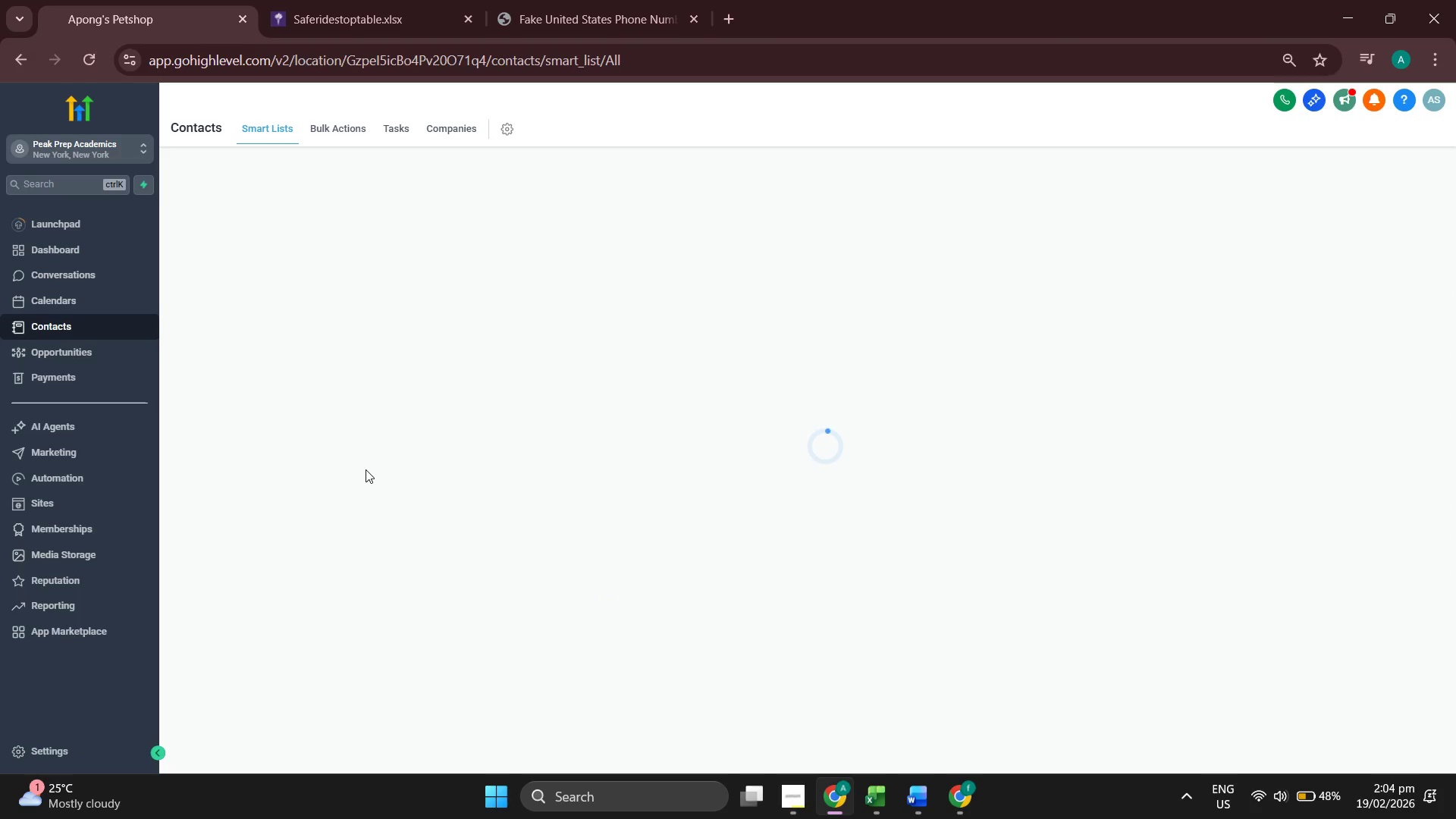 
left_click([280, 551])
 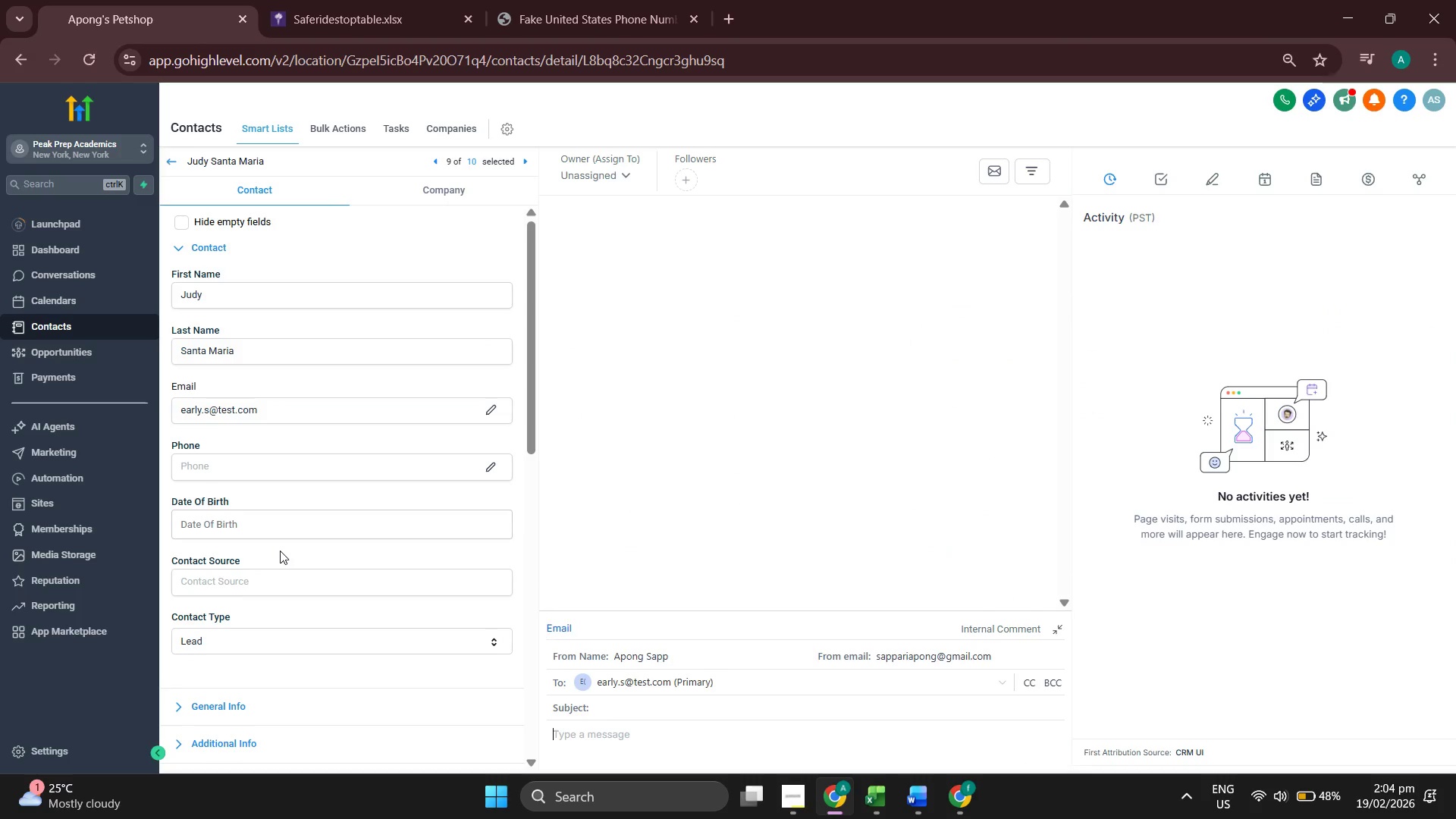 
scroll: coordinate [453, 542], scroll_direction: down, amount: 3.0
 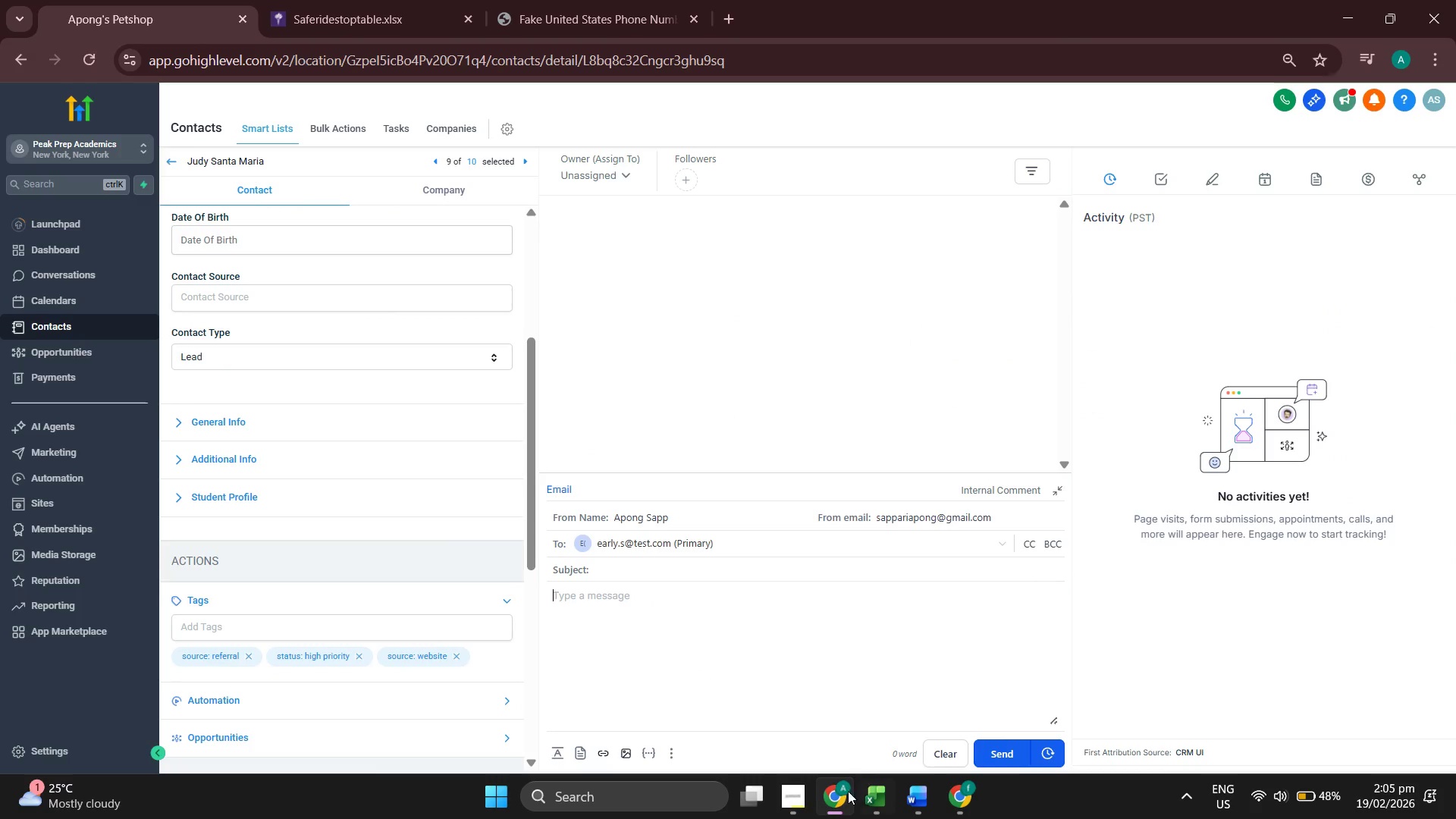 
left_click([872, 801])
 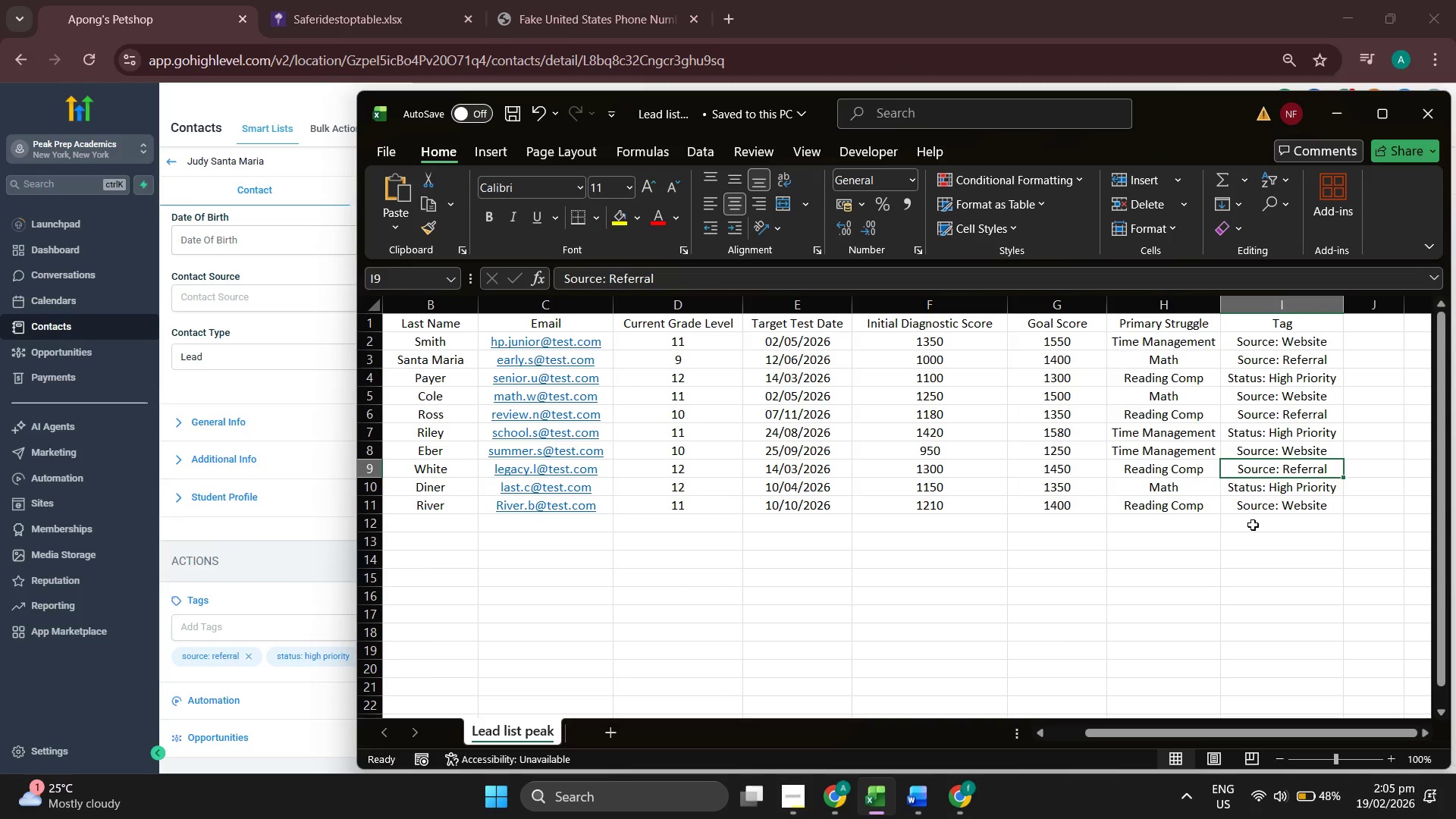 
left_click([1289, 493])
 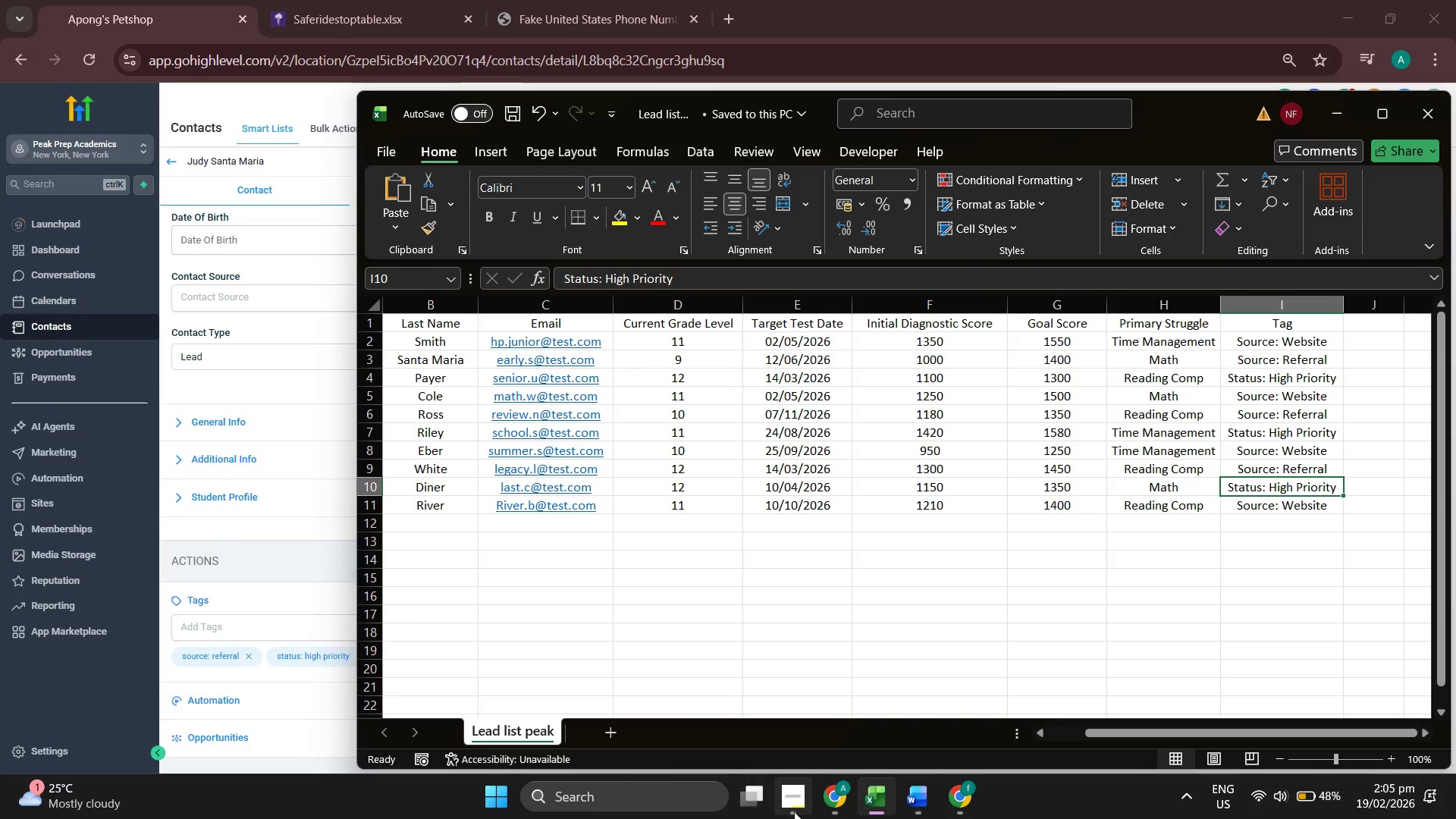 
left_click([823, 804])
 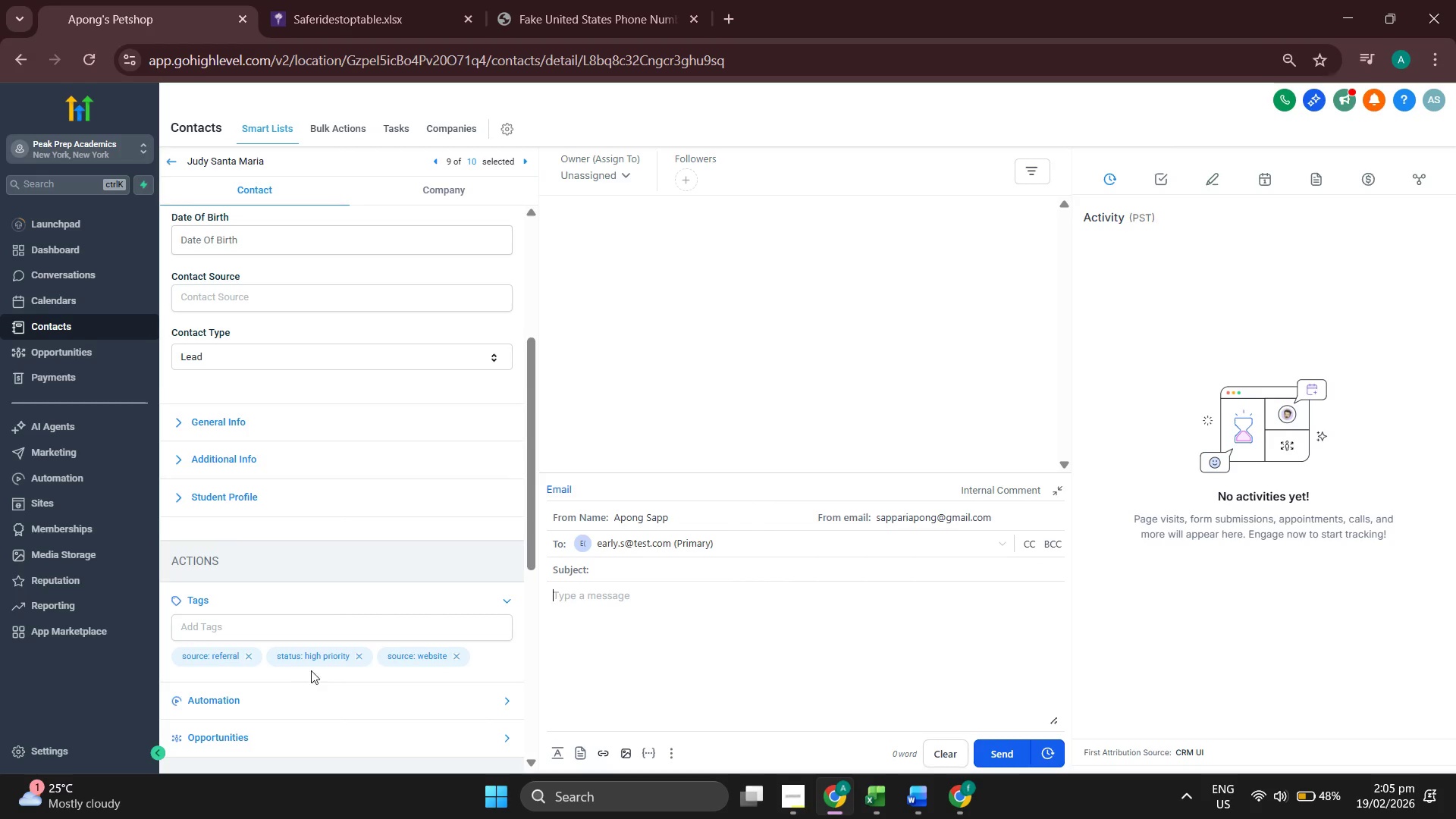 
left_click([249, 657])
 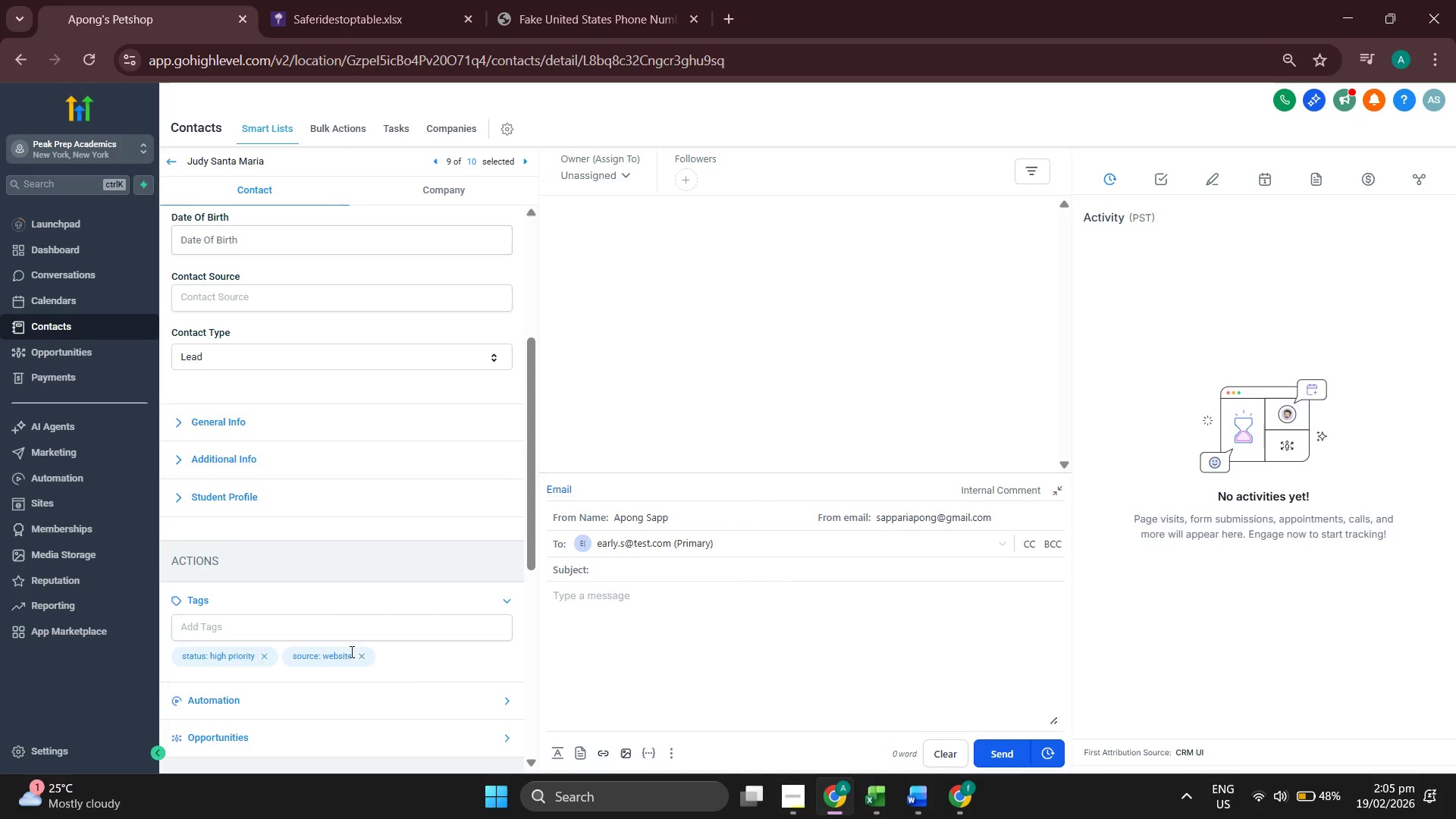 
left_click([361, 655])
 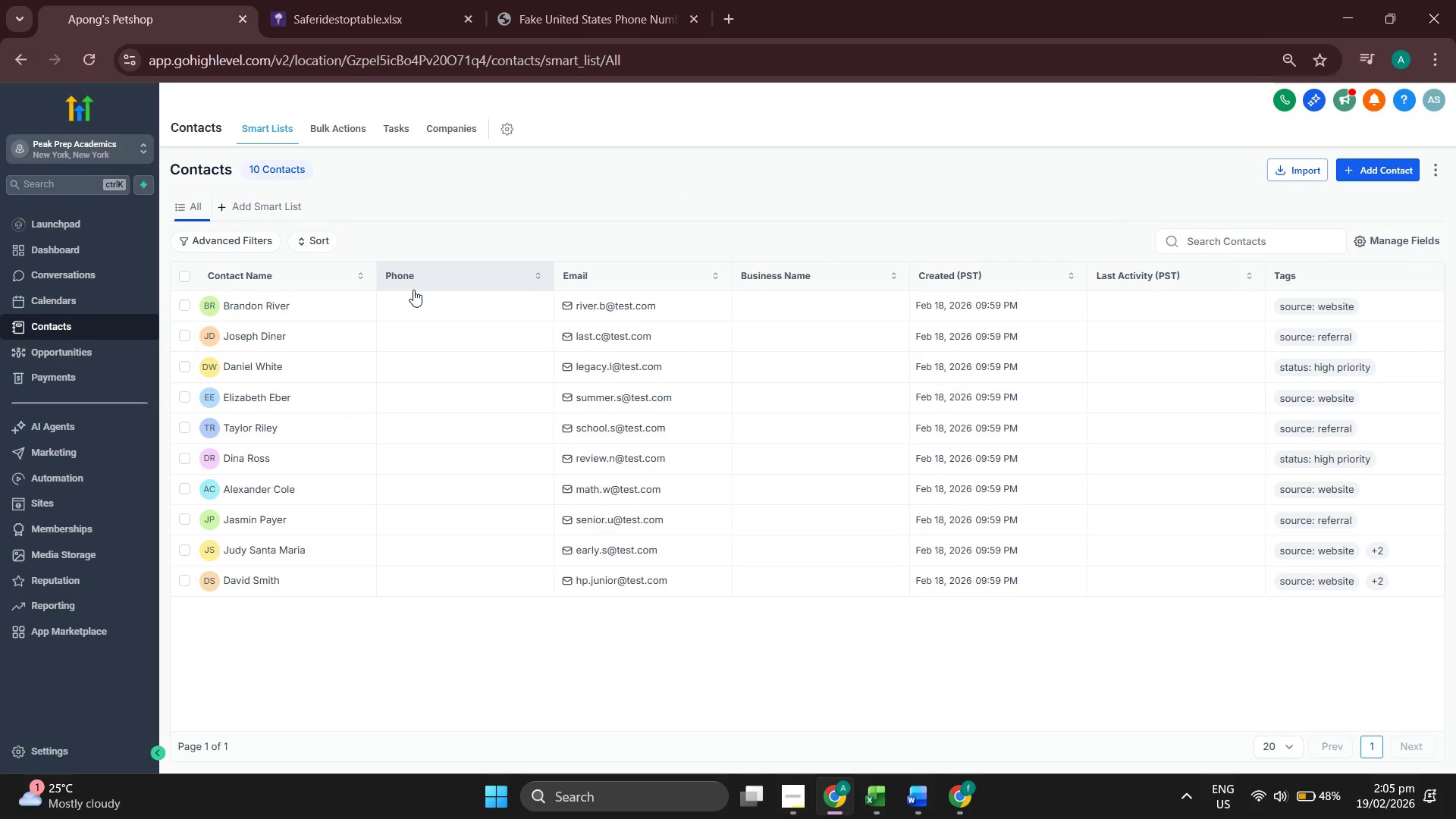 
wait(10.78)
 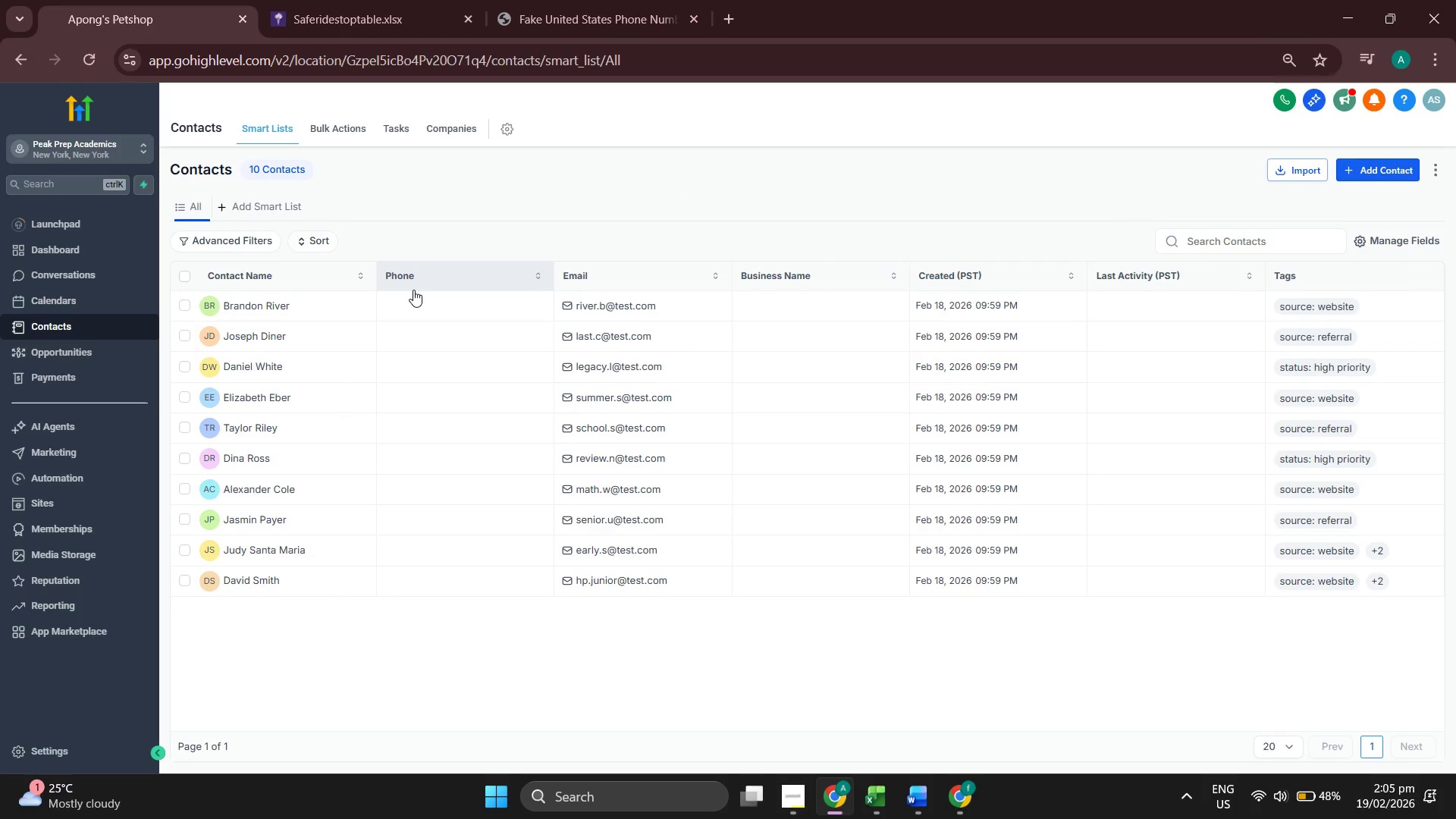 
left_click([279, 545])
 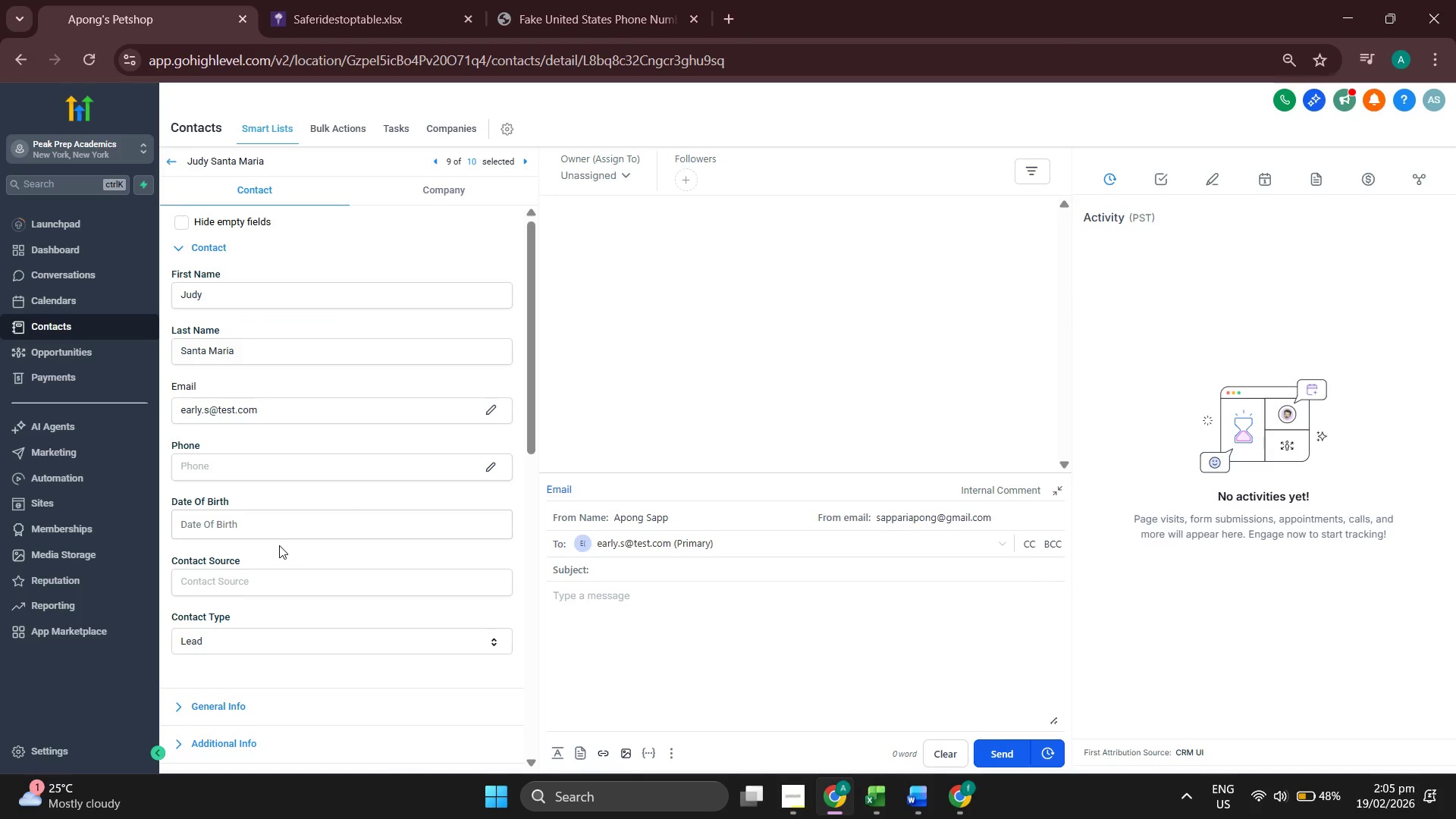 
scroll: coordinate [313, 529], scroll_direction: down, amount: 2.0
 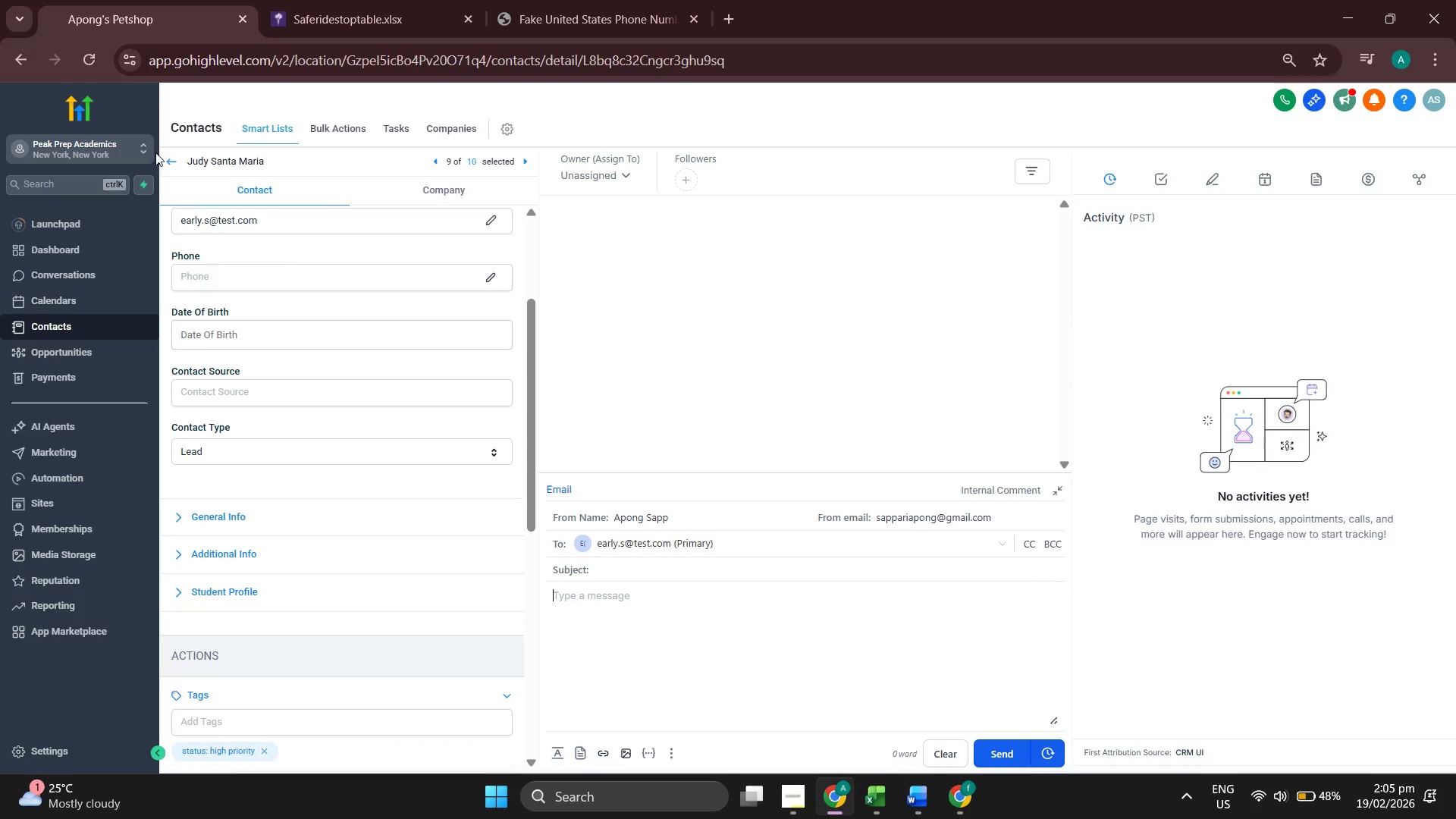 
left_click([173, 160])
 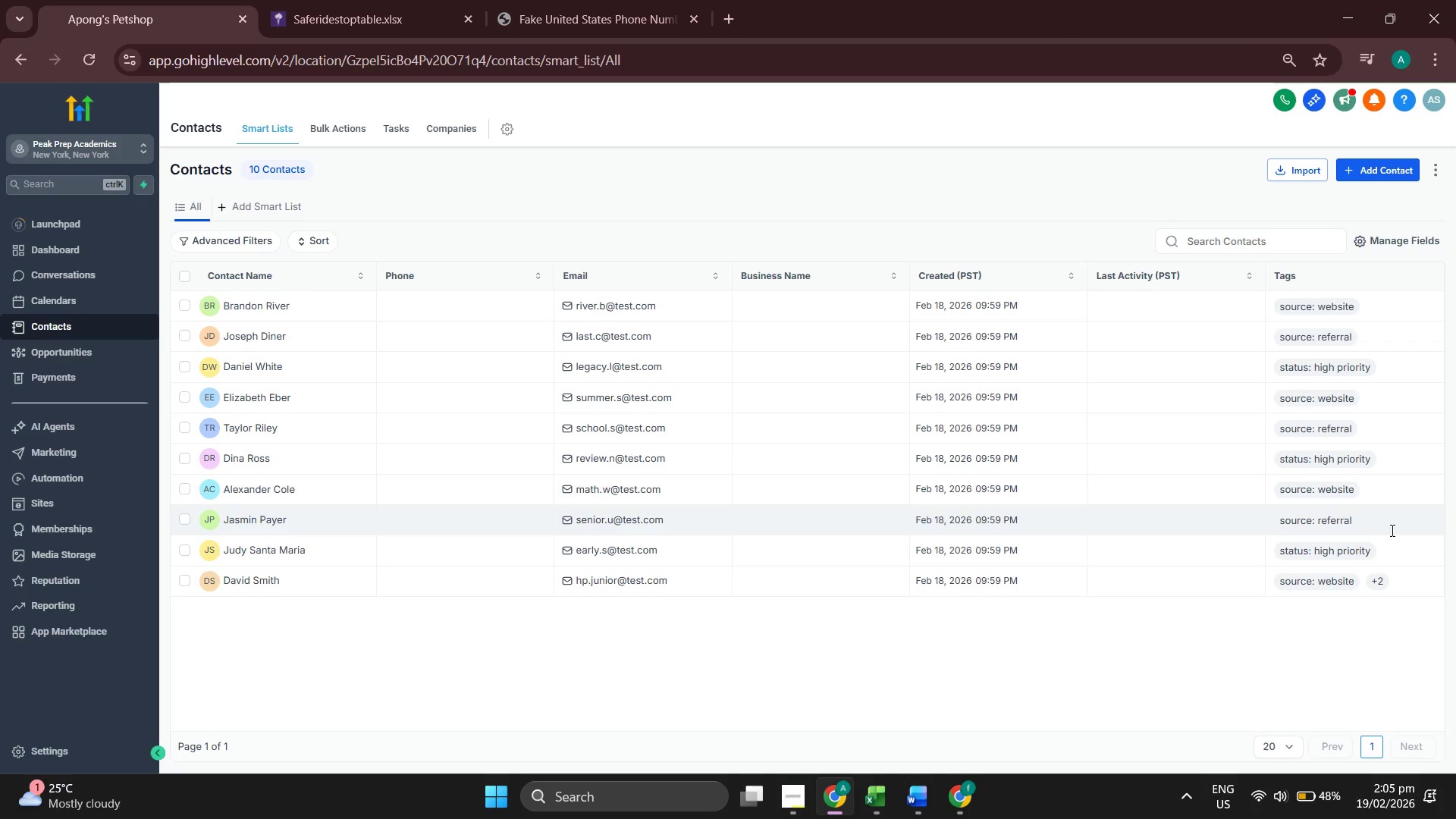 
wait(5.81)
 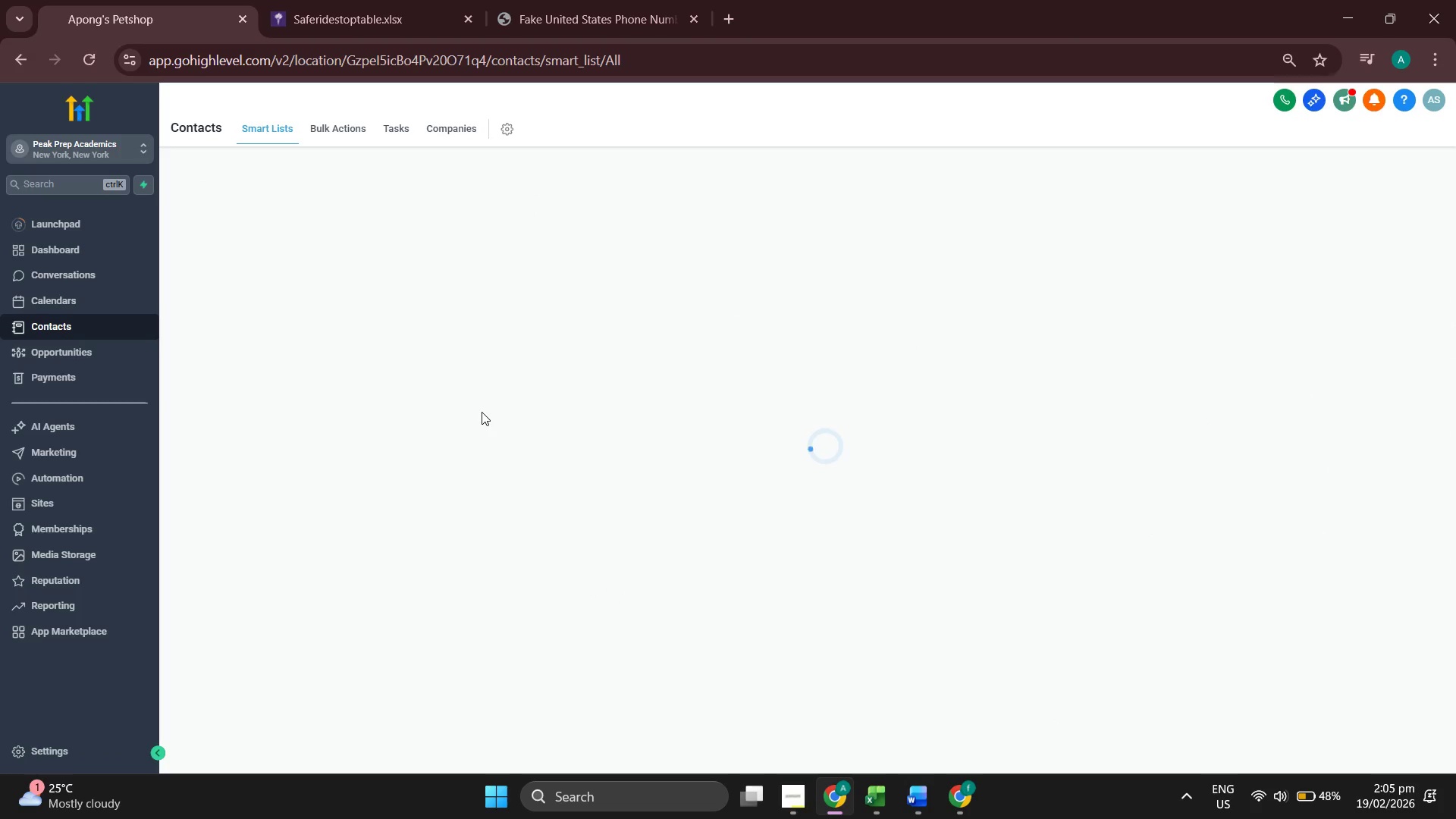 
left_click([262, 577])
 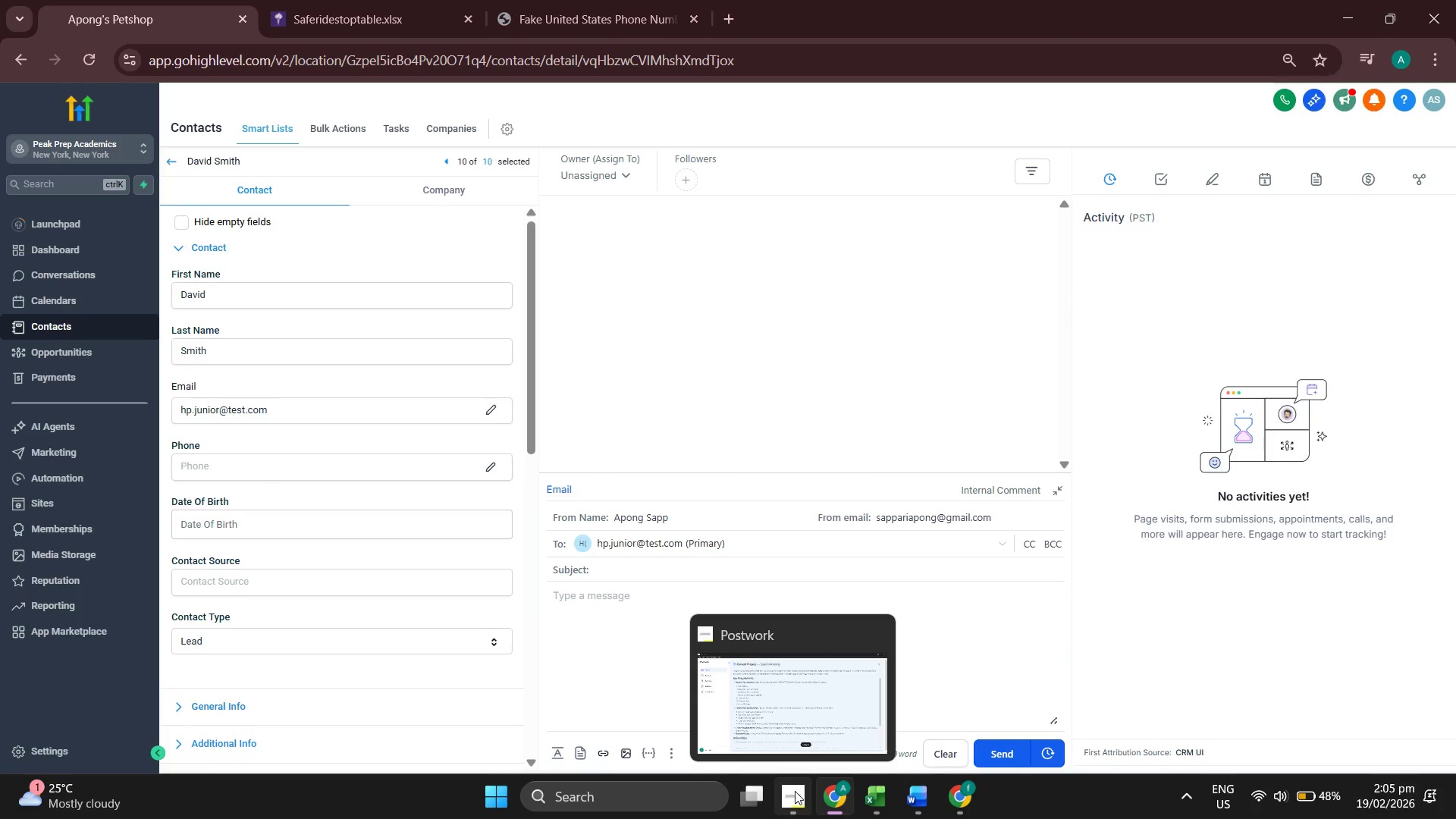 
left_click([858, 795])
 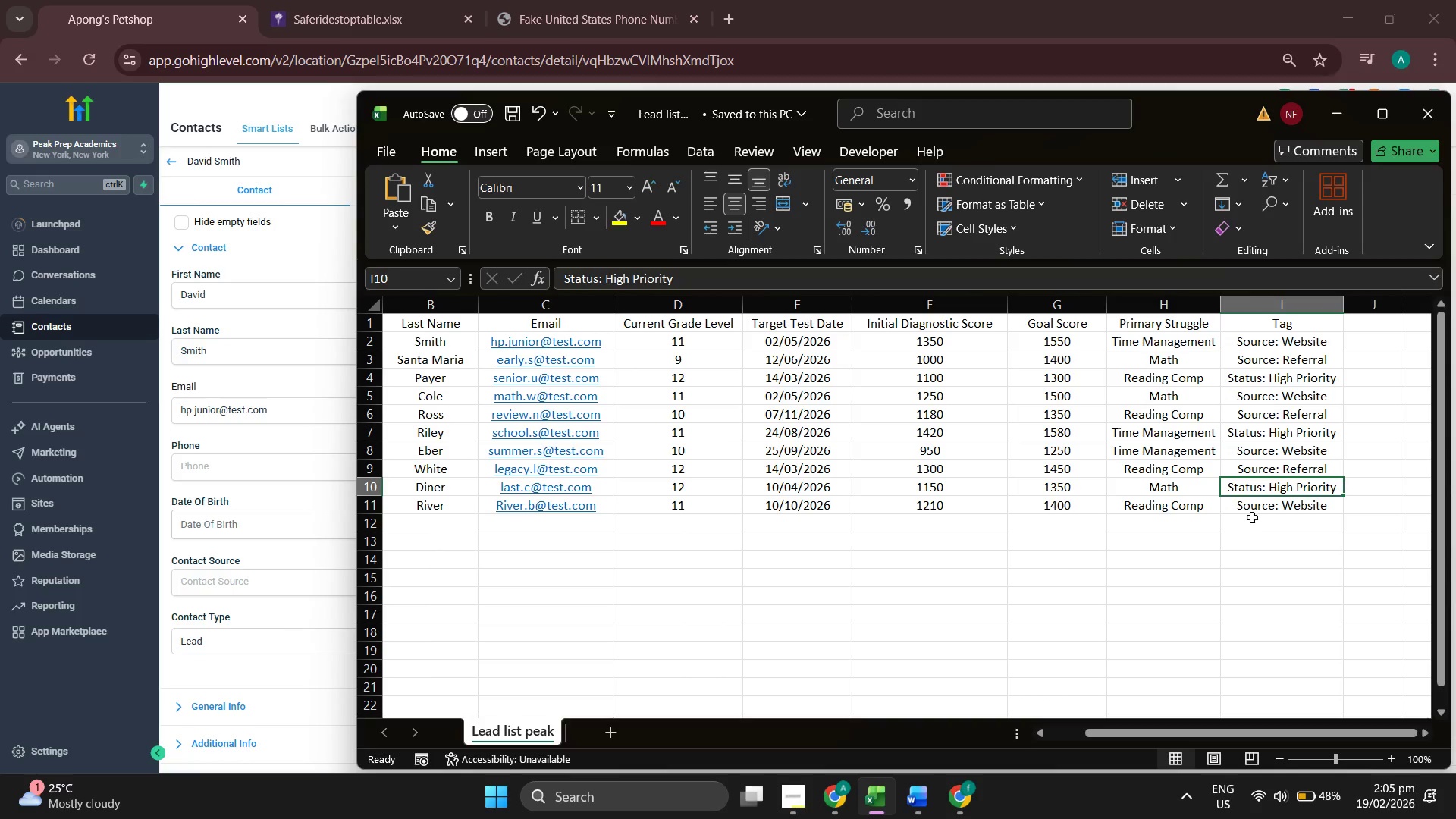 
left_click([1266, 507])
 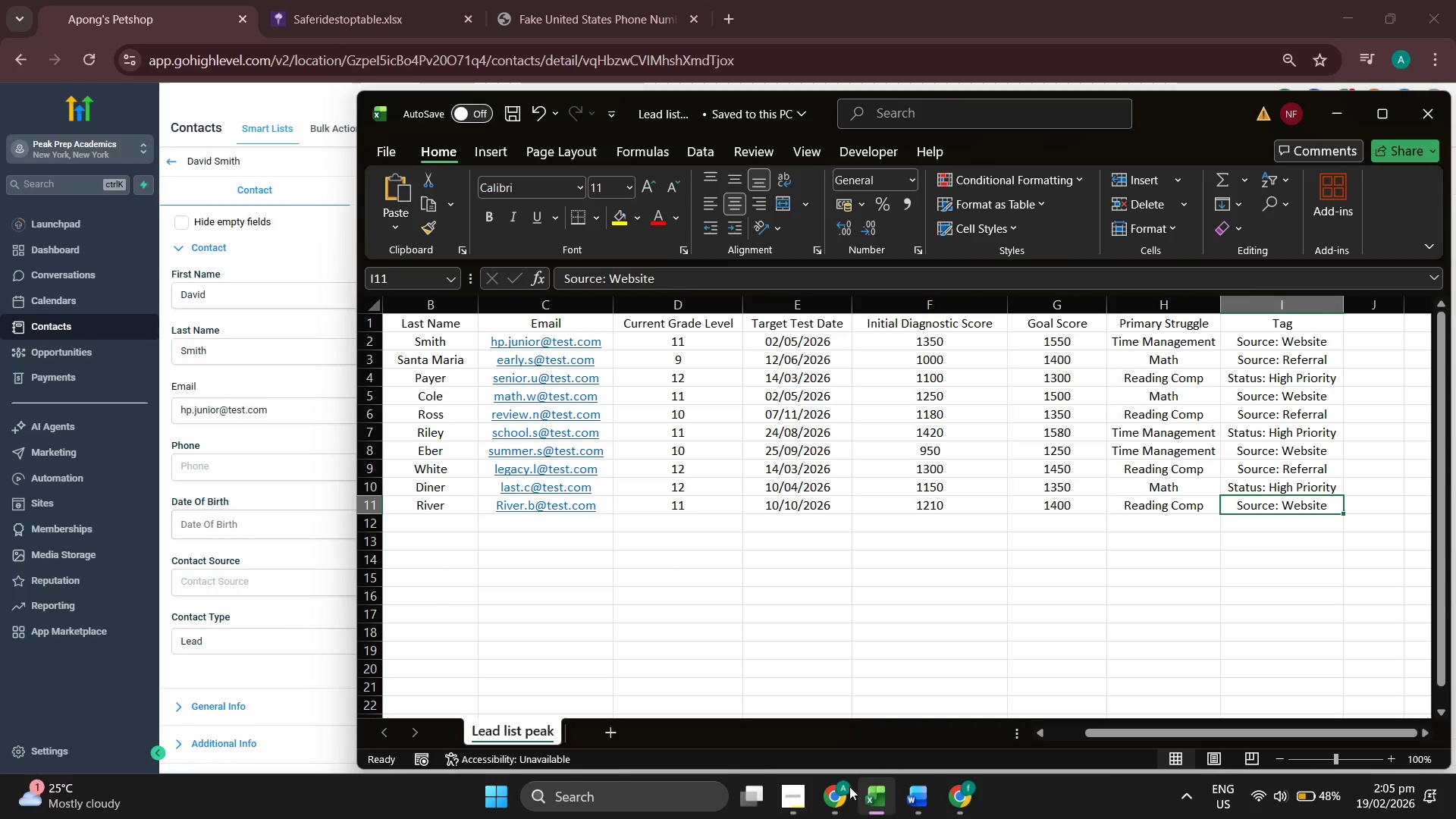 
left_click([824, 791])
 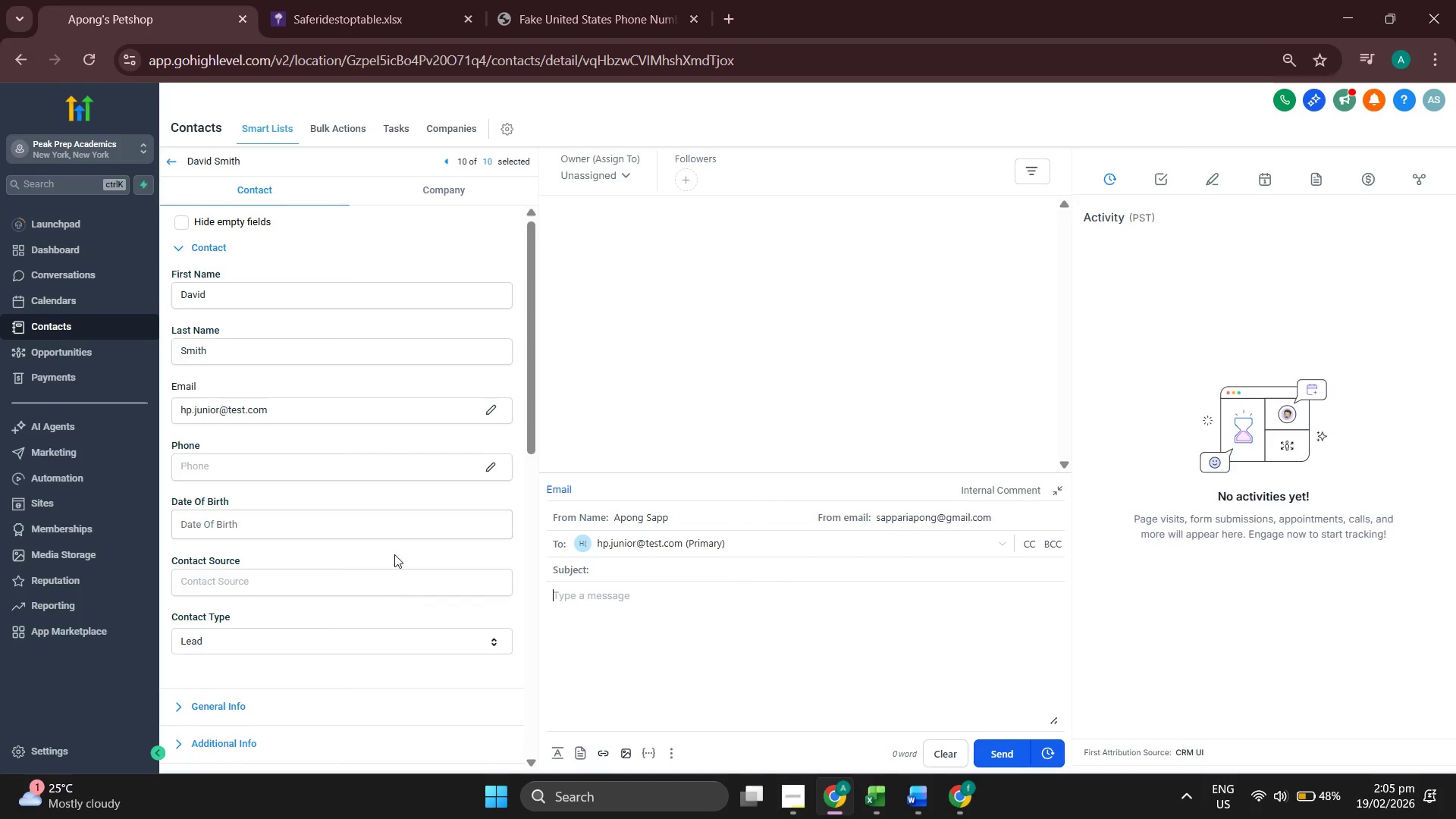 
scroll: coordinate [399, 524], scroll_direction: down, amount: 4.0
 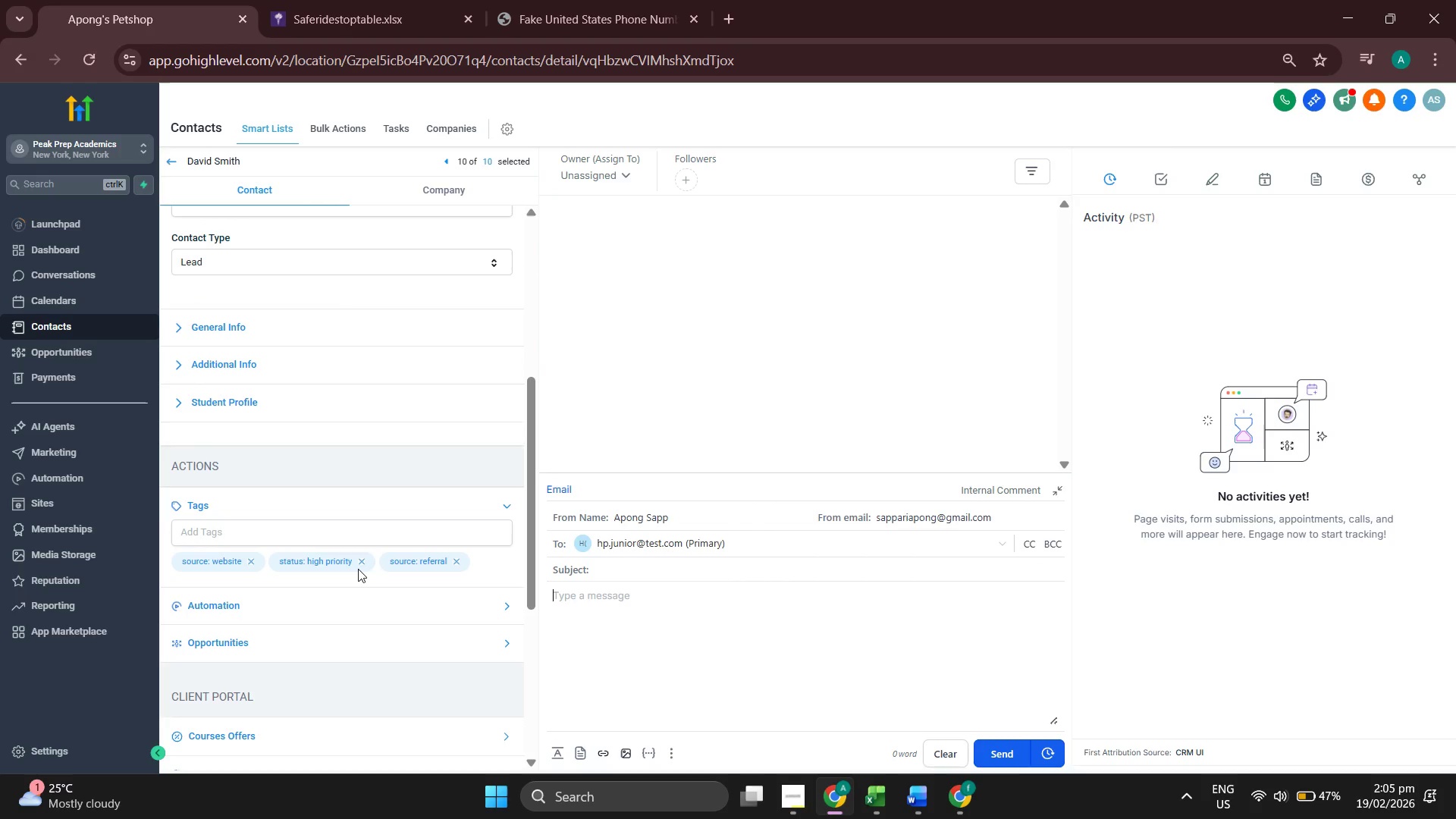 
left_click([360, 561])
 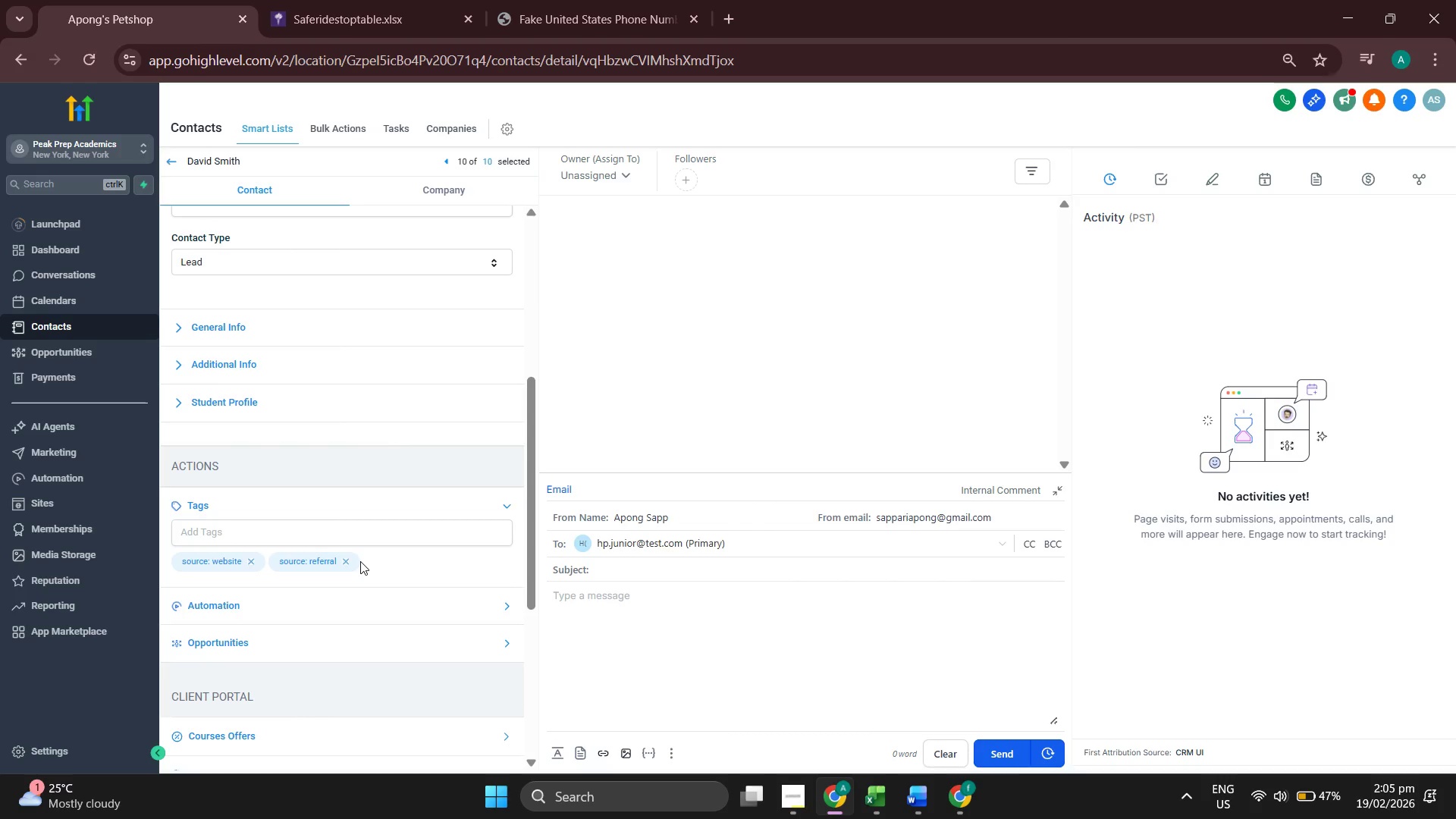 
left_click([348, 561])
 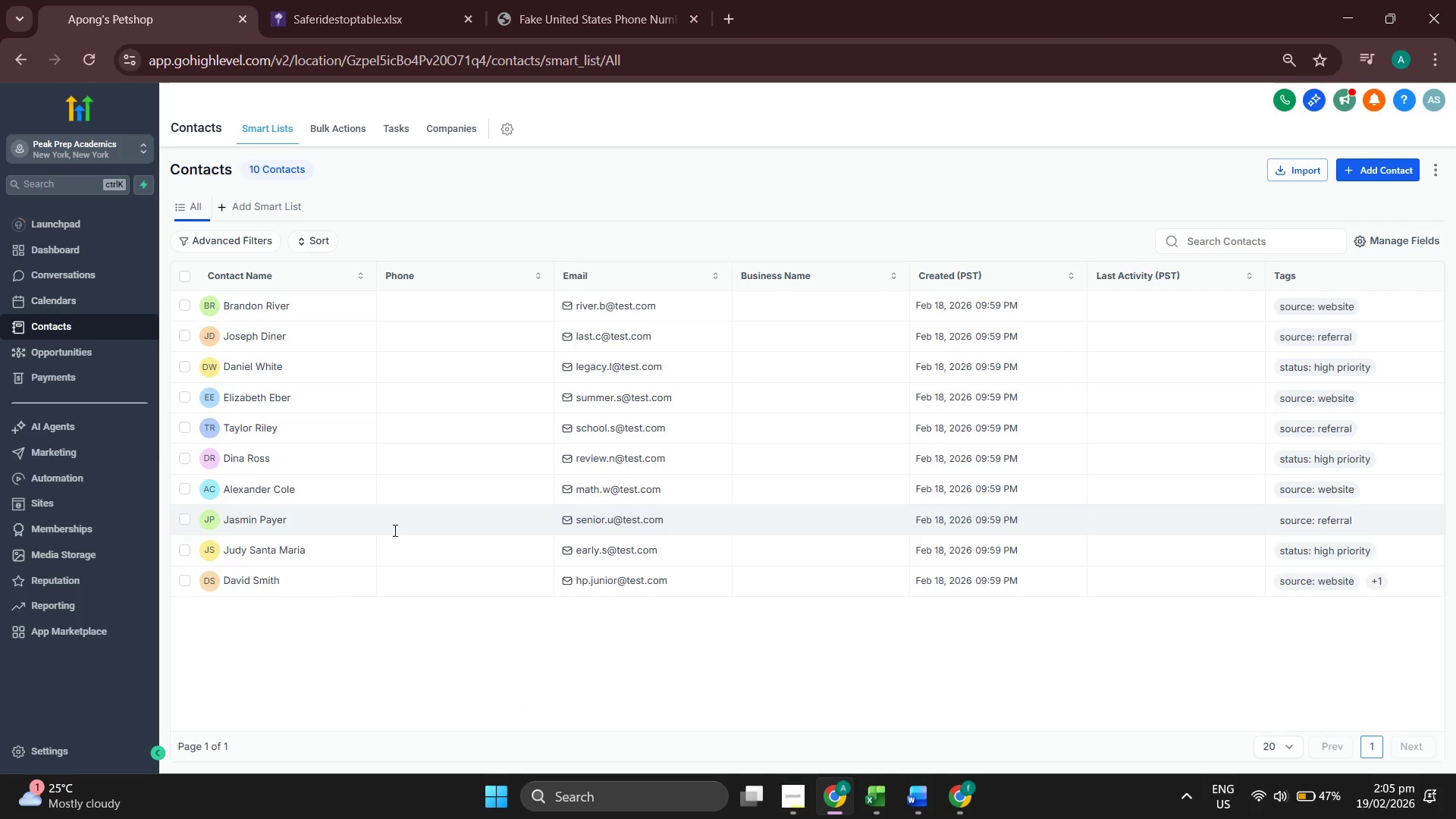 
wait(7.77)
 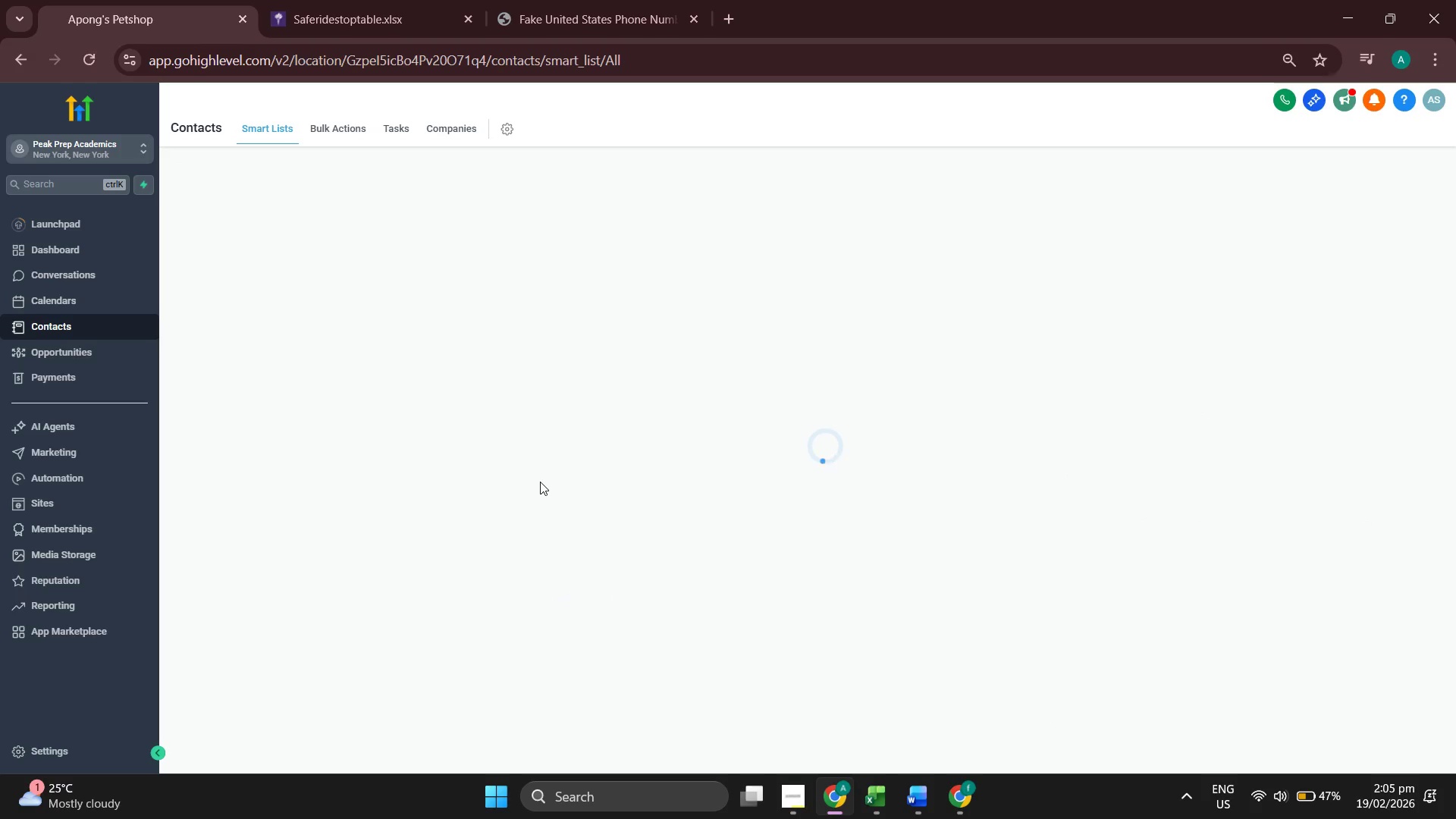 
left_click([267, 584])
 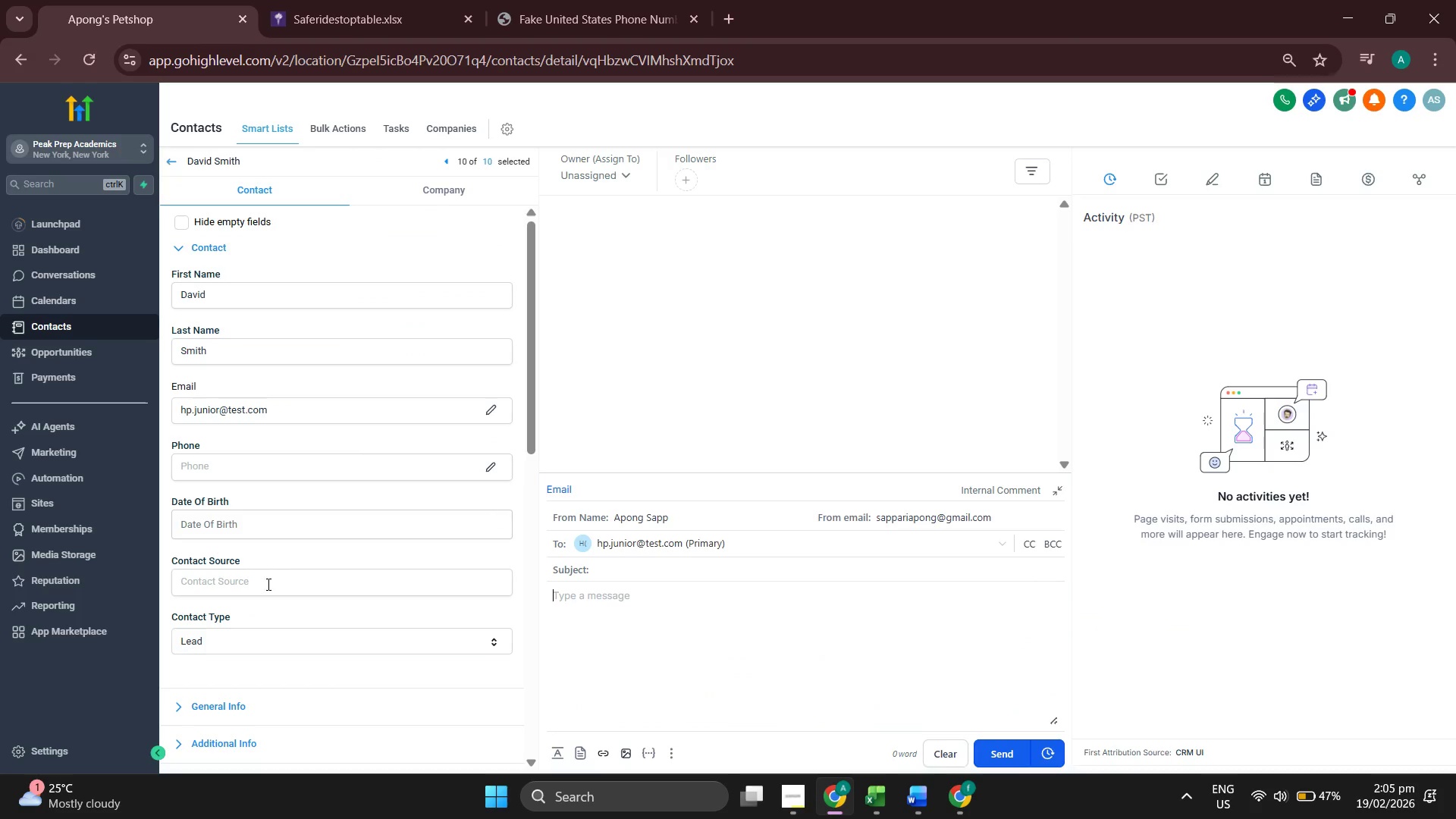 
scroll: coordinate [383, 491], scroll_direction: down, amount: 4.0
 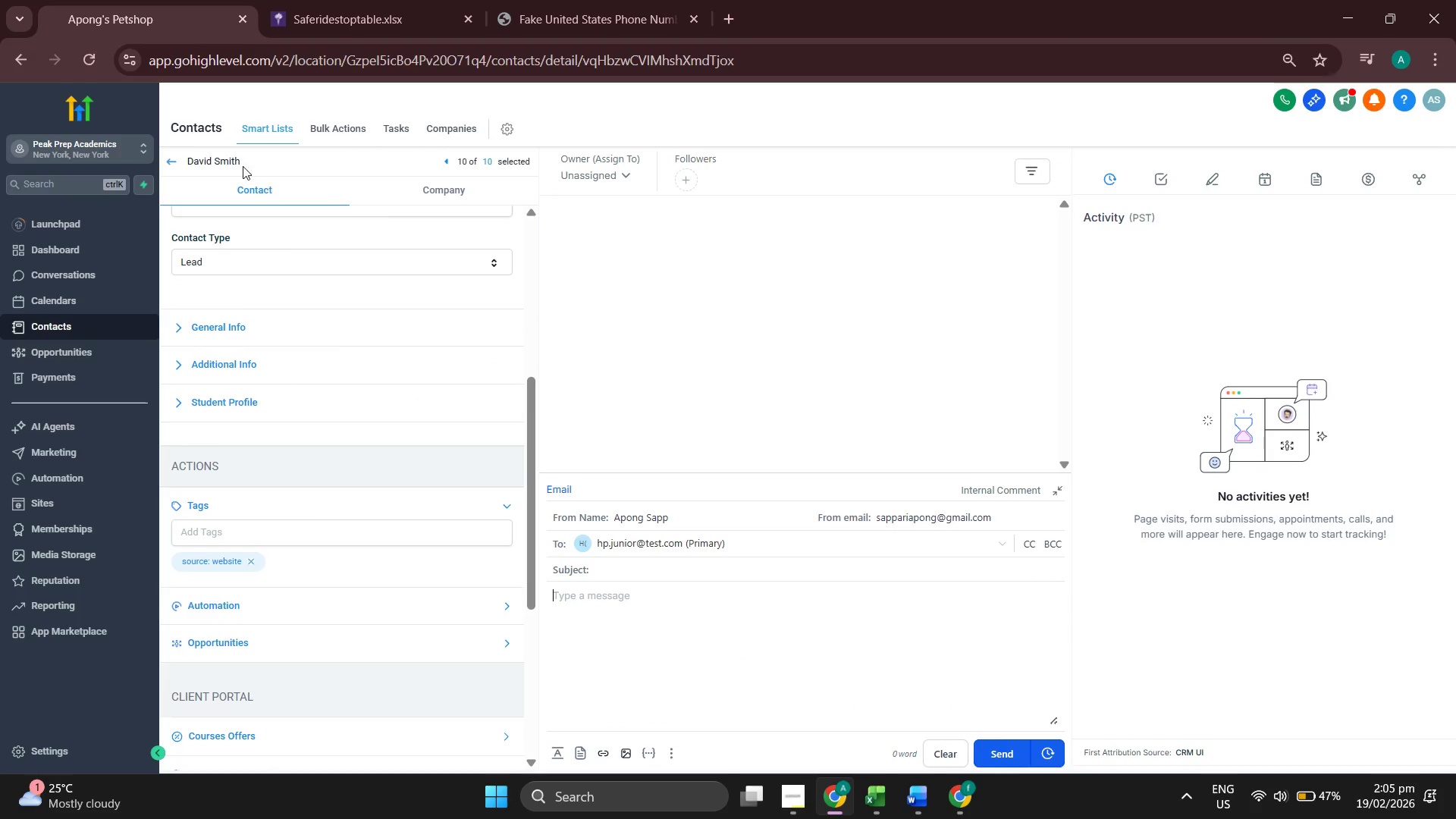 
left_click([167, 161])
 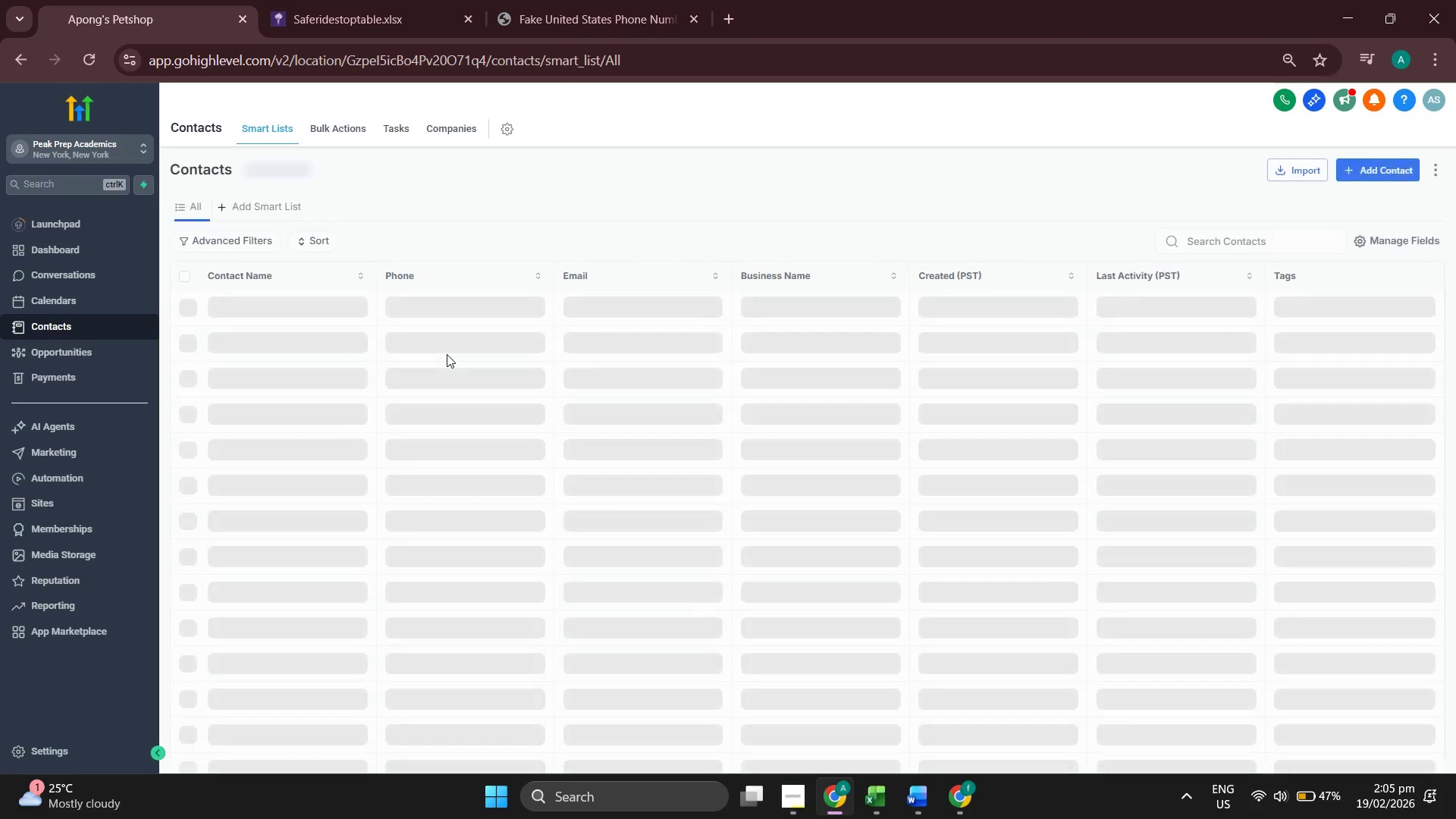 
mouse_move([305, 331])
 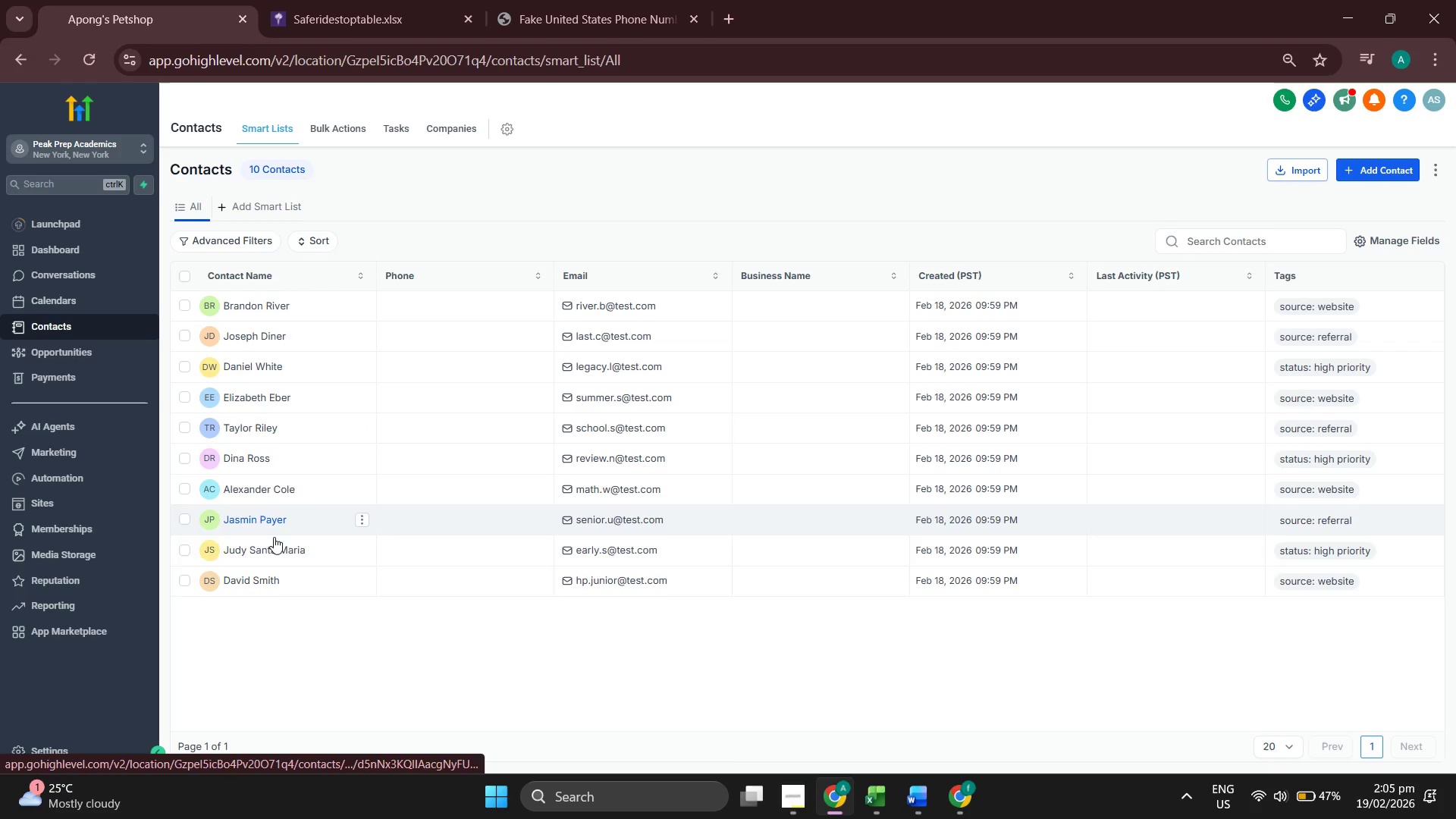 
wait(8.24)
 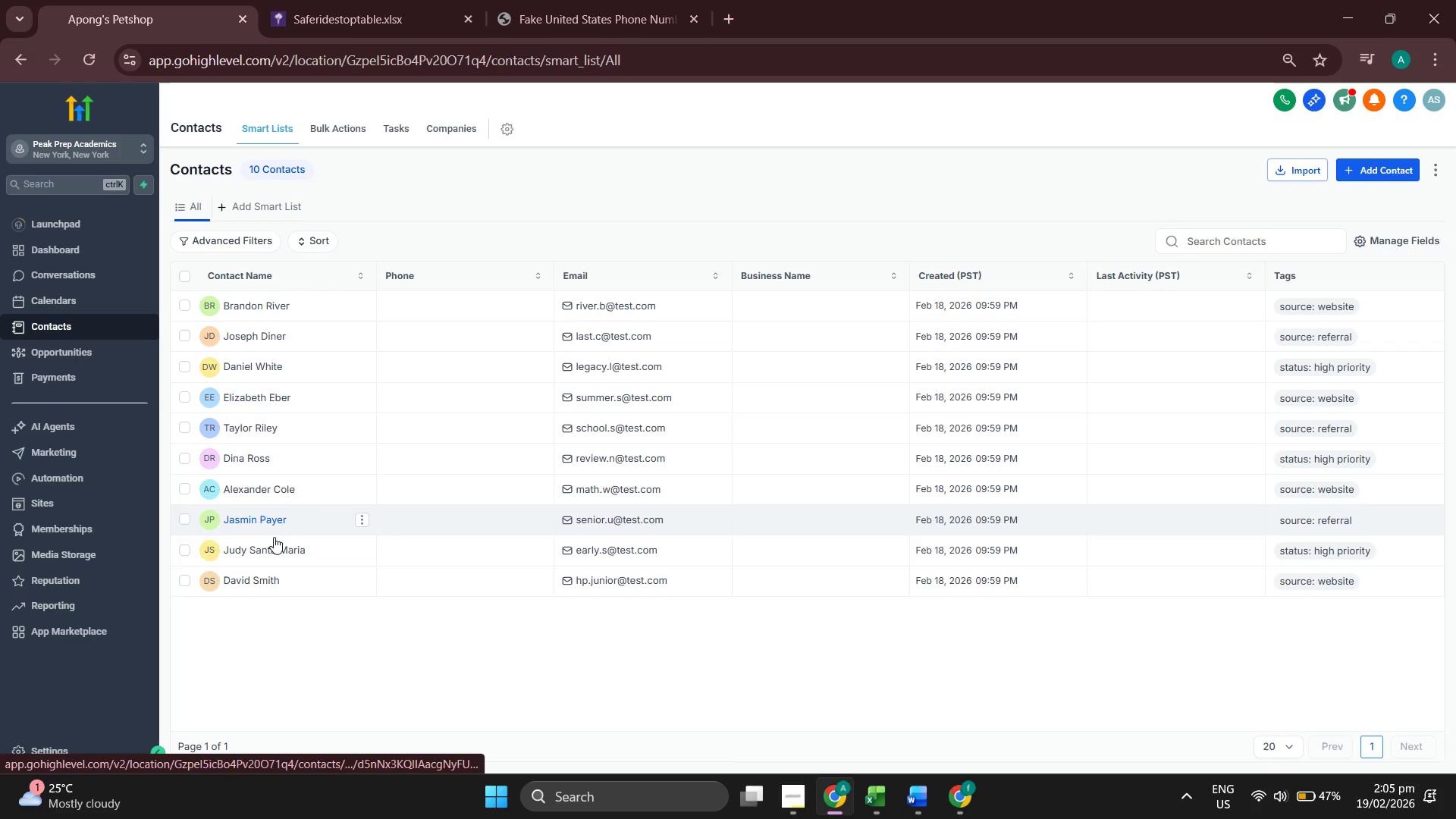 
left_click([792, 784])